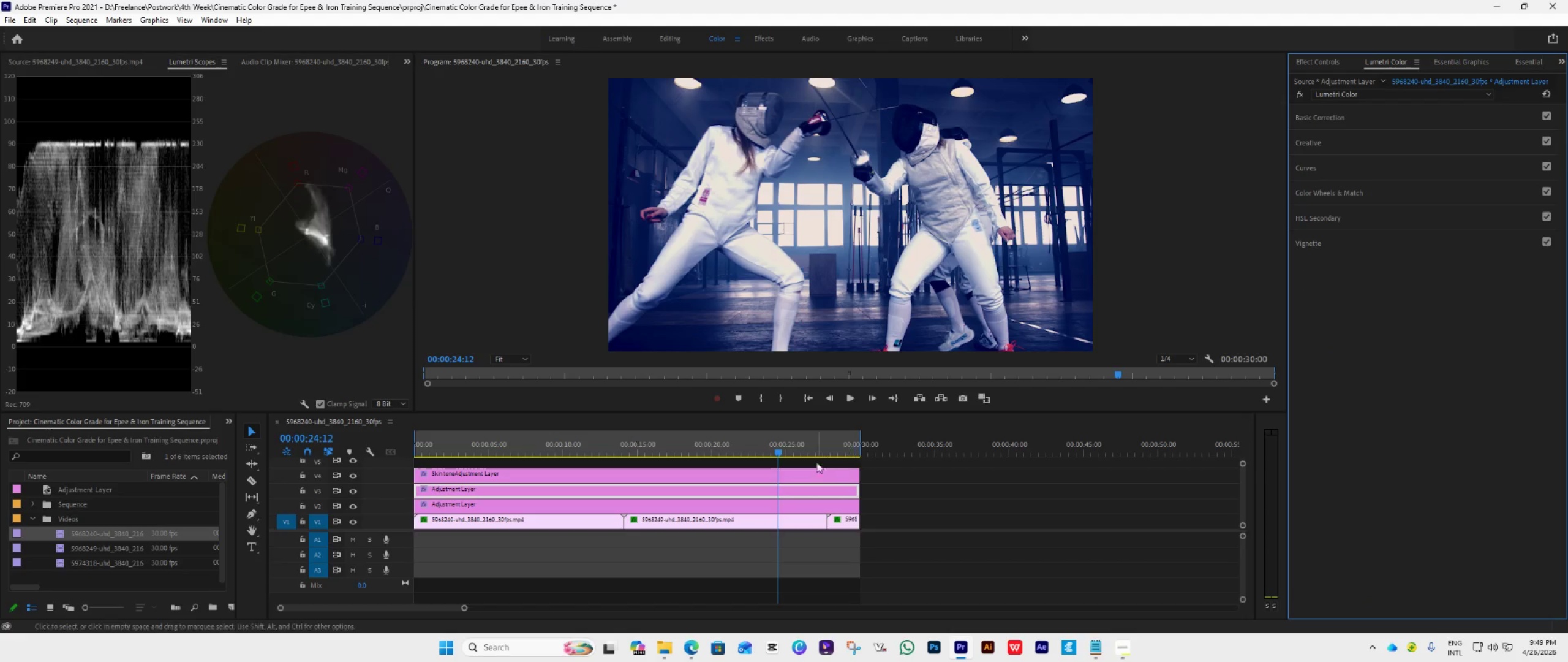 
left_click([799, 474])
 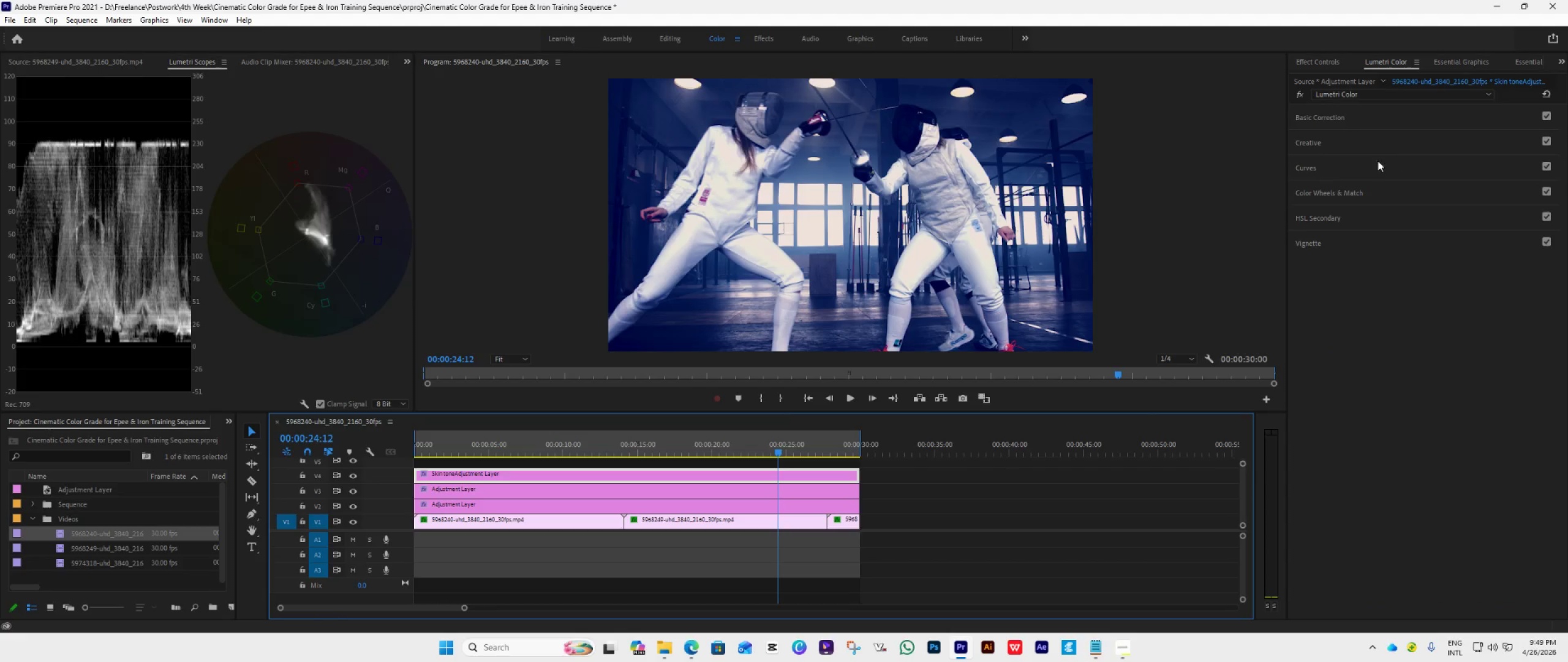 
left_click([1365, 172])
 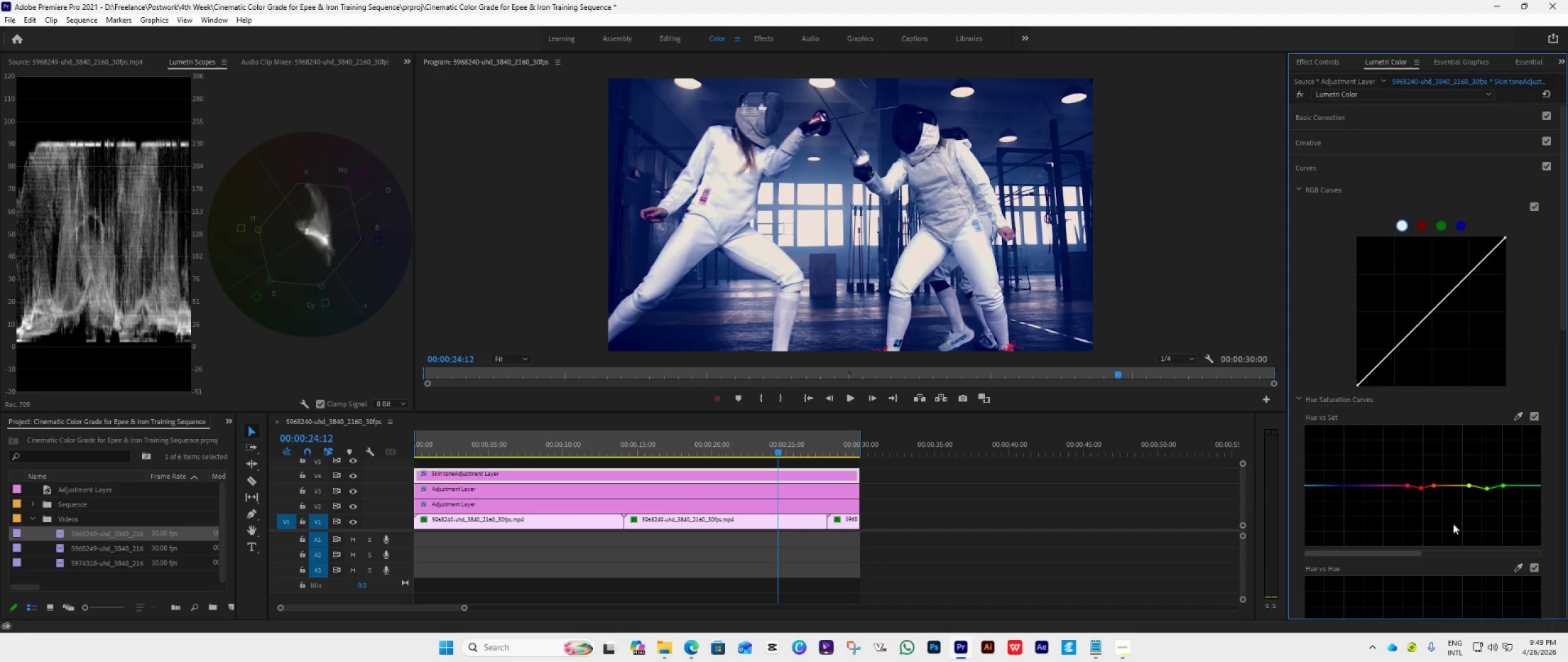 
scroll: coordinate [1461, 535], scroll_direction: down, amount: 1.0
 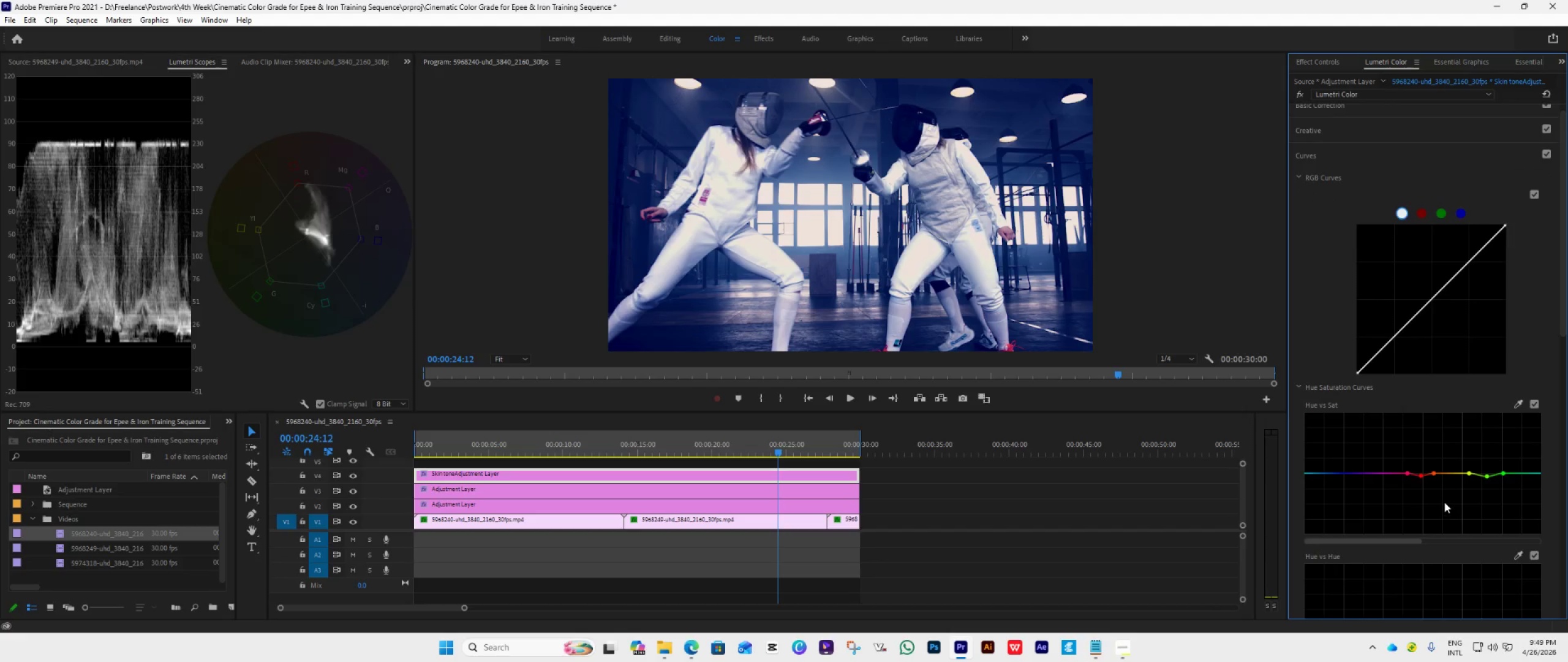 
double_click([1444, 501])
 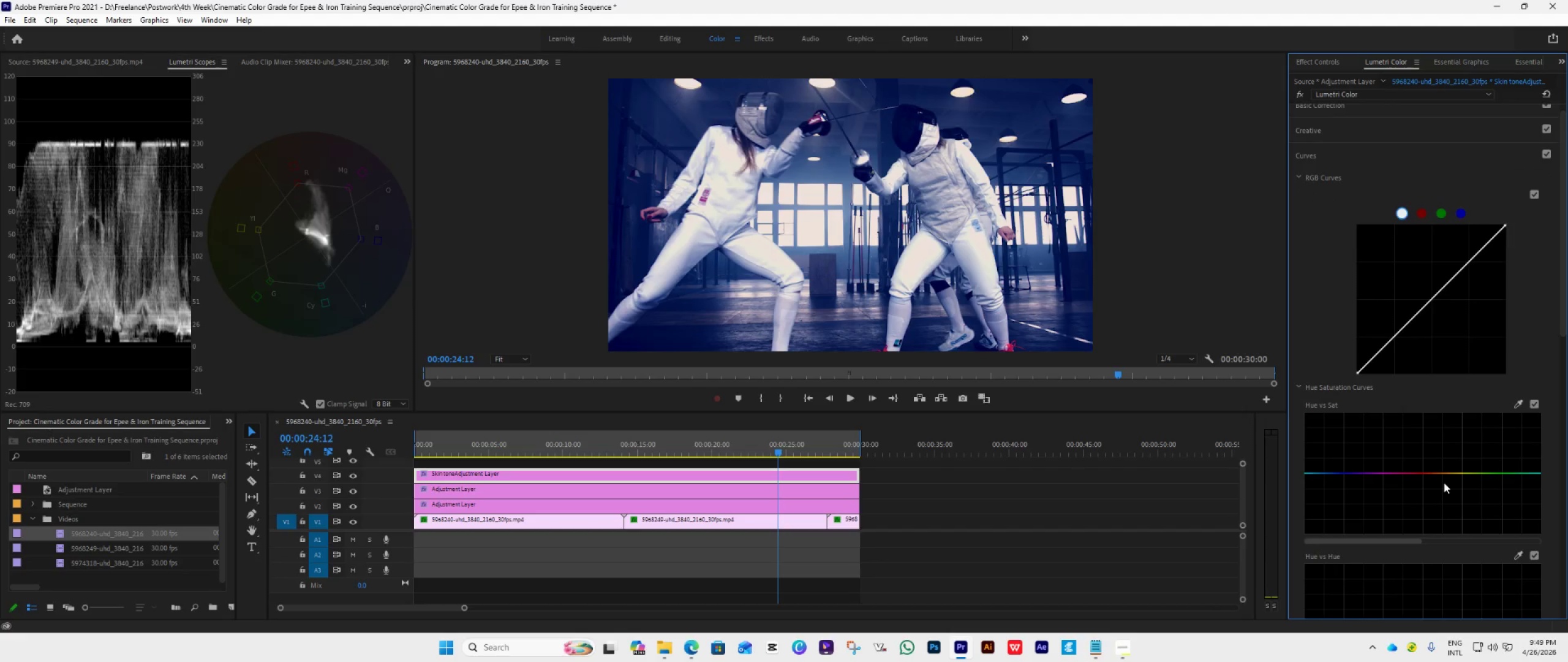 
left_click([1455, 535])
 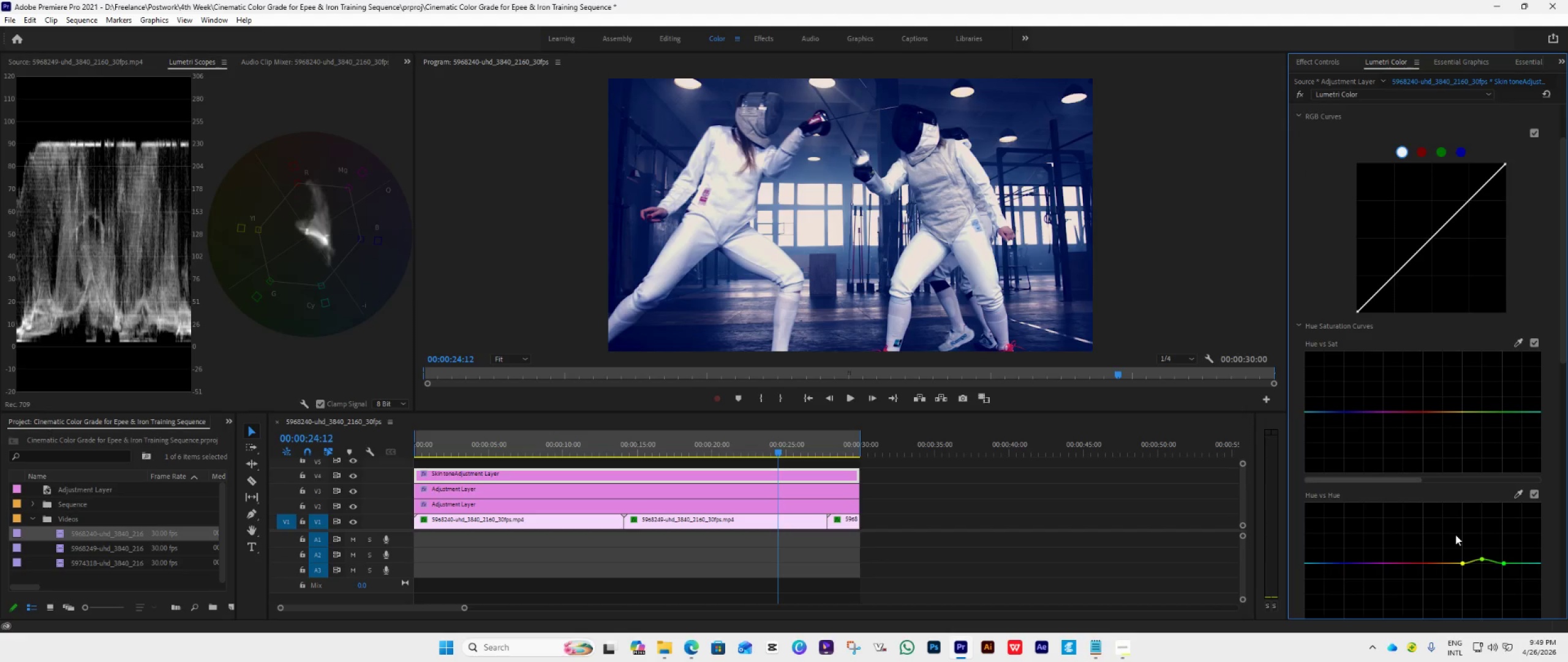 
scroll: coordinate [1463, 513], scroll_direction: down, amount: 5.0
 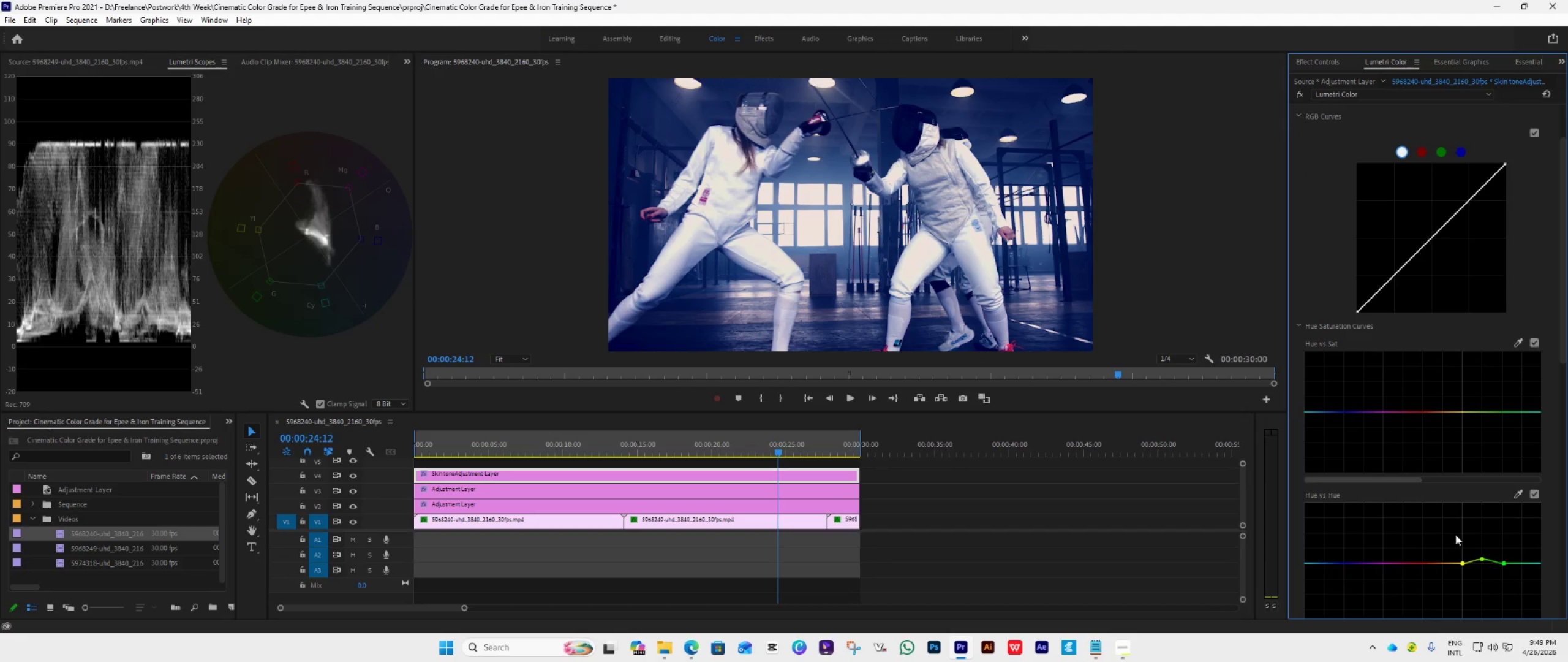 
double_click([1455, 535])
 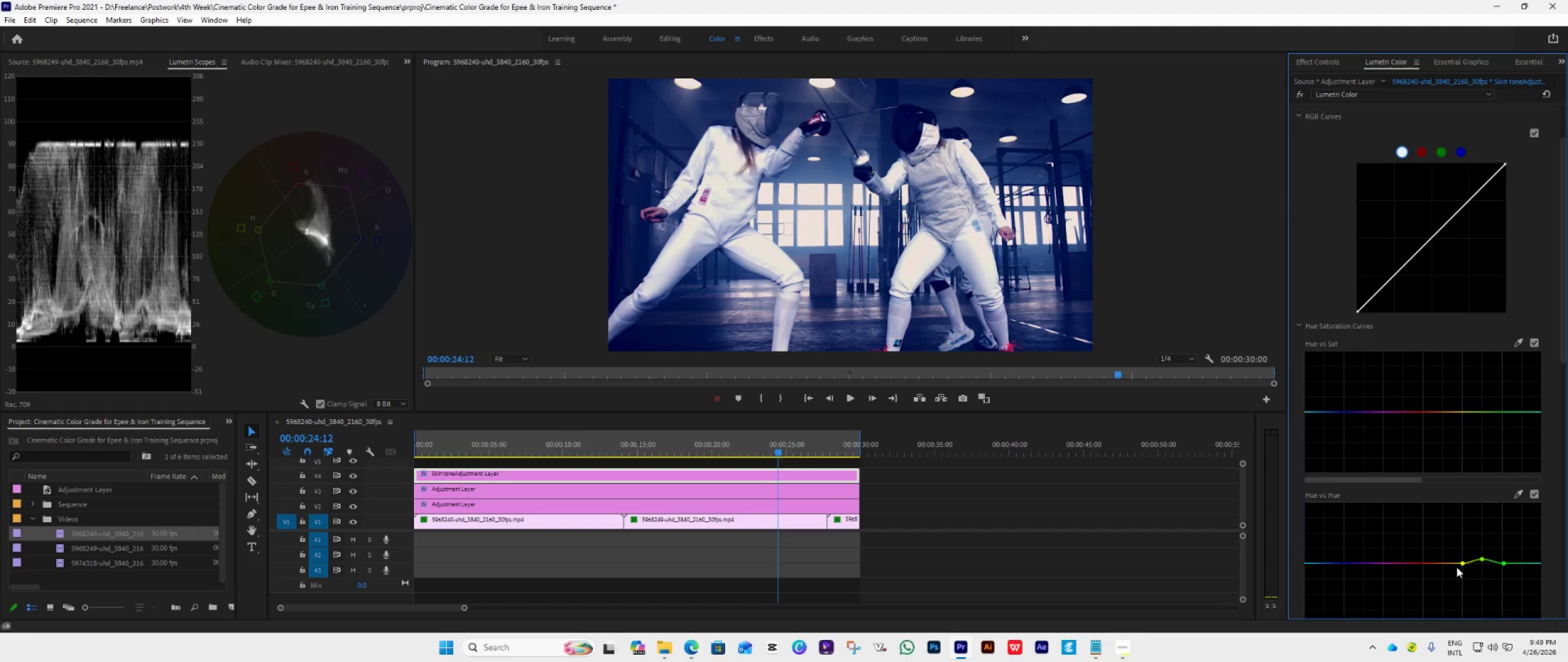 
double_click([1460, 566])
 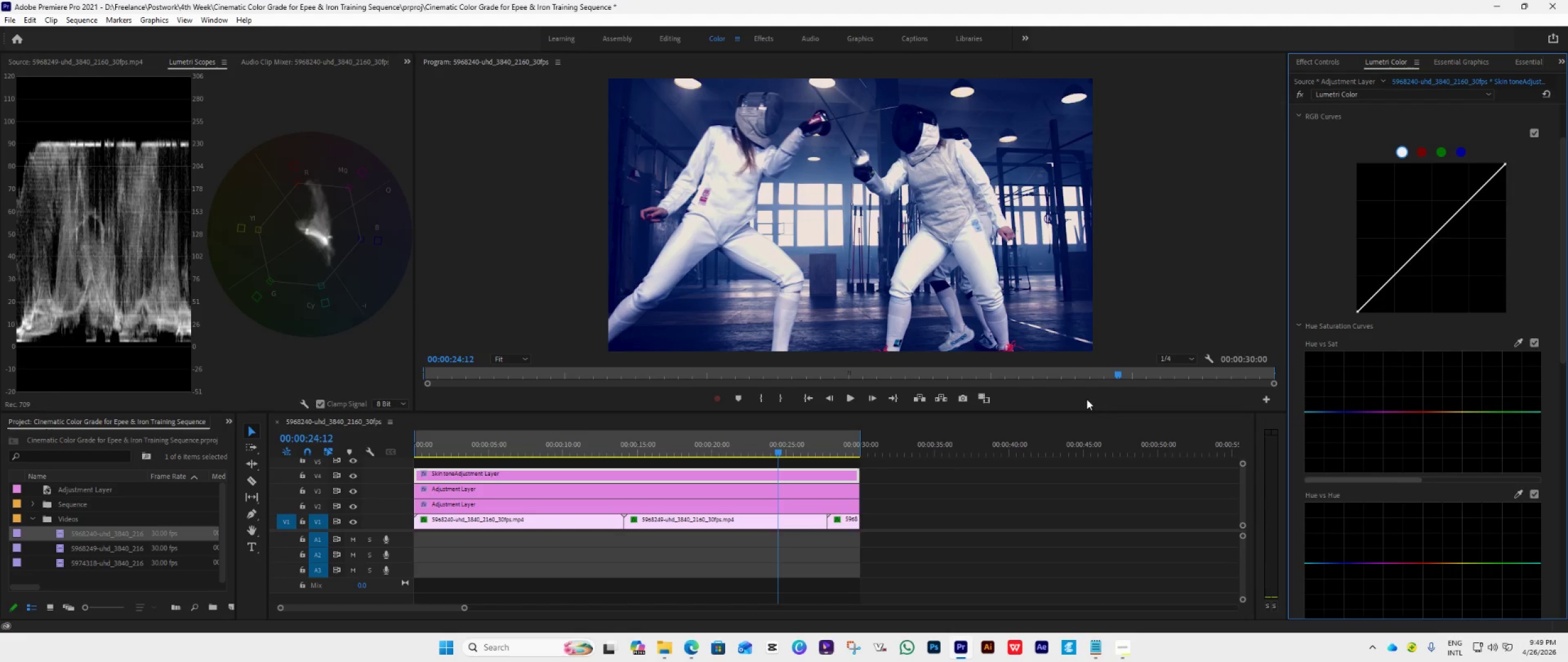 
wait(10.66)
 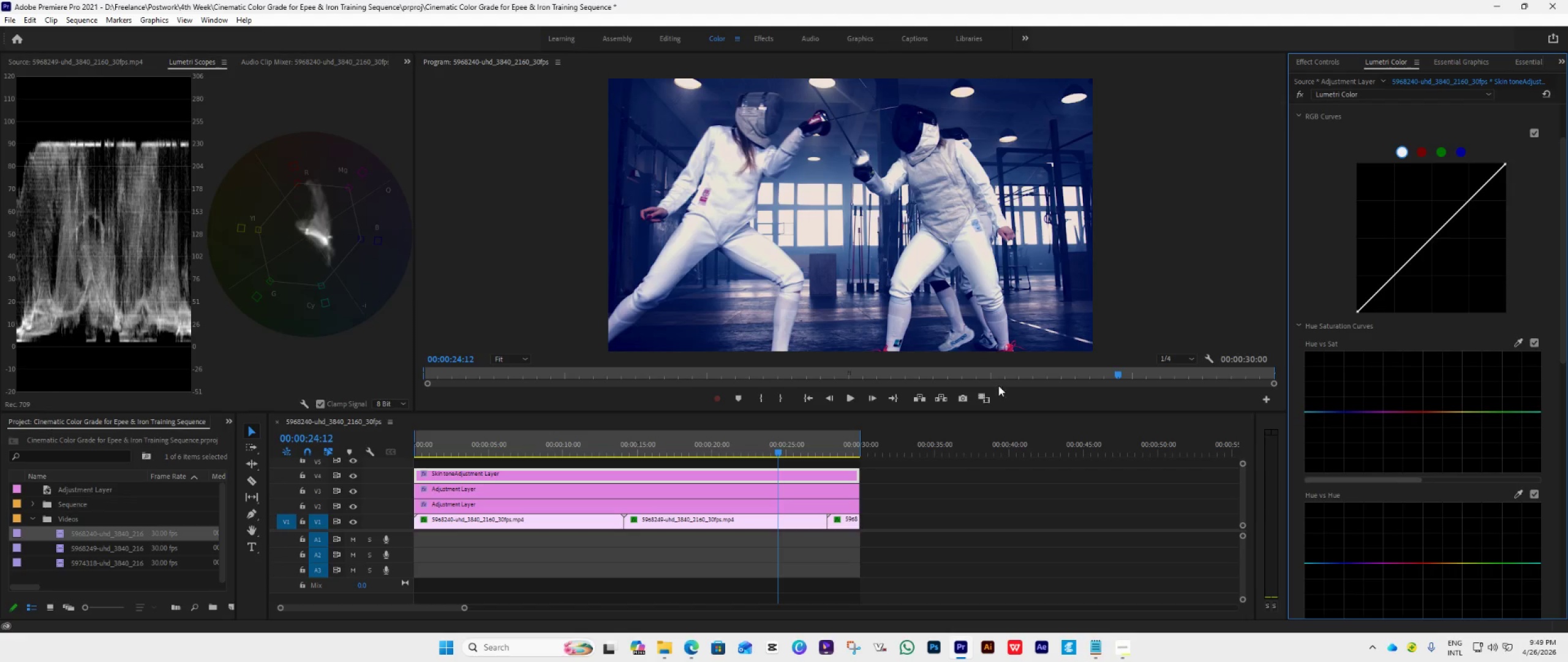 
key(Control+S)
 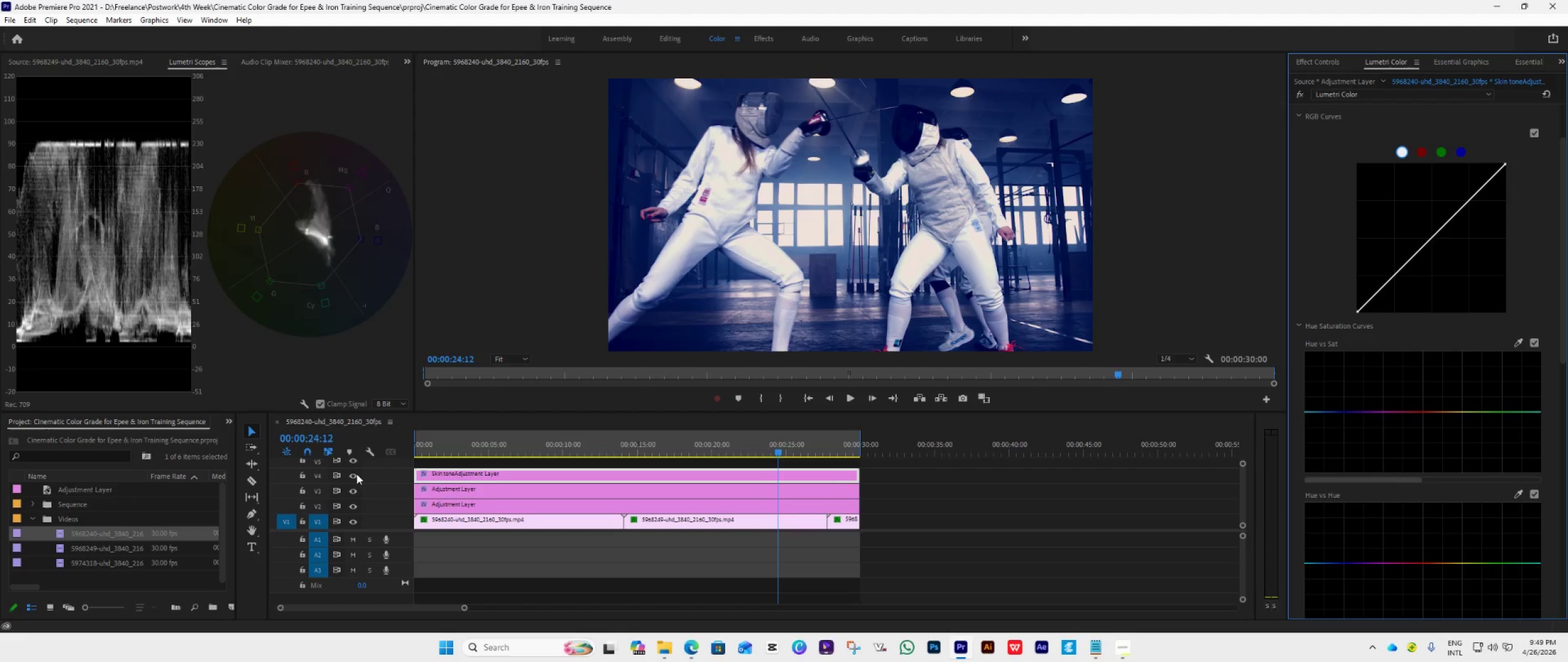 
left_click([353, 477])
 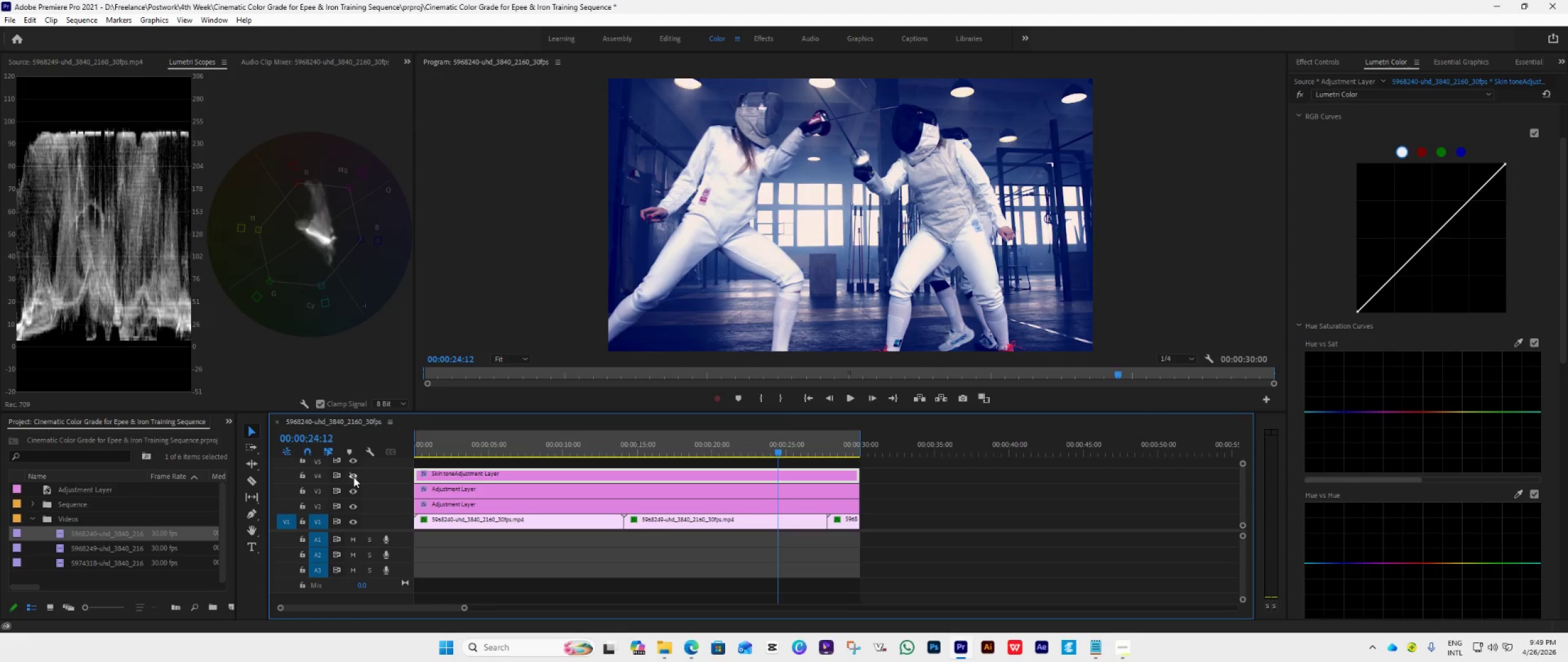 
left_click([353, 477])
 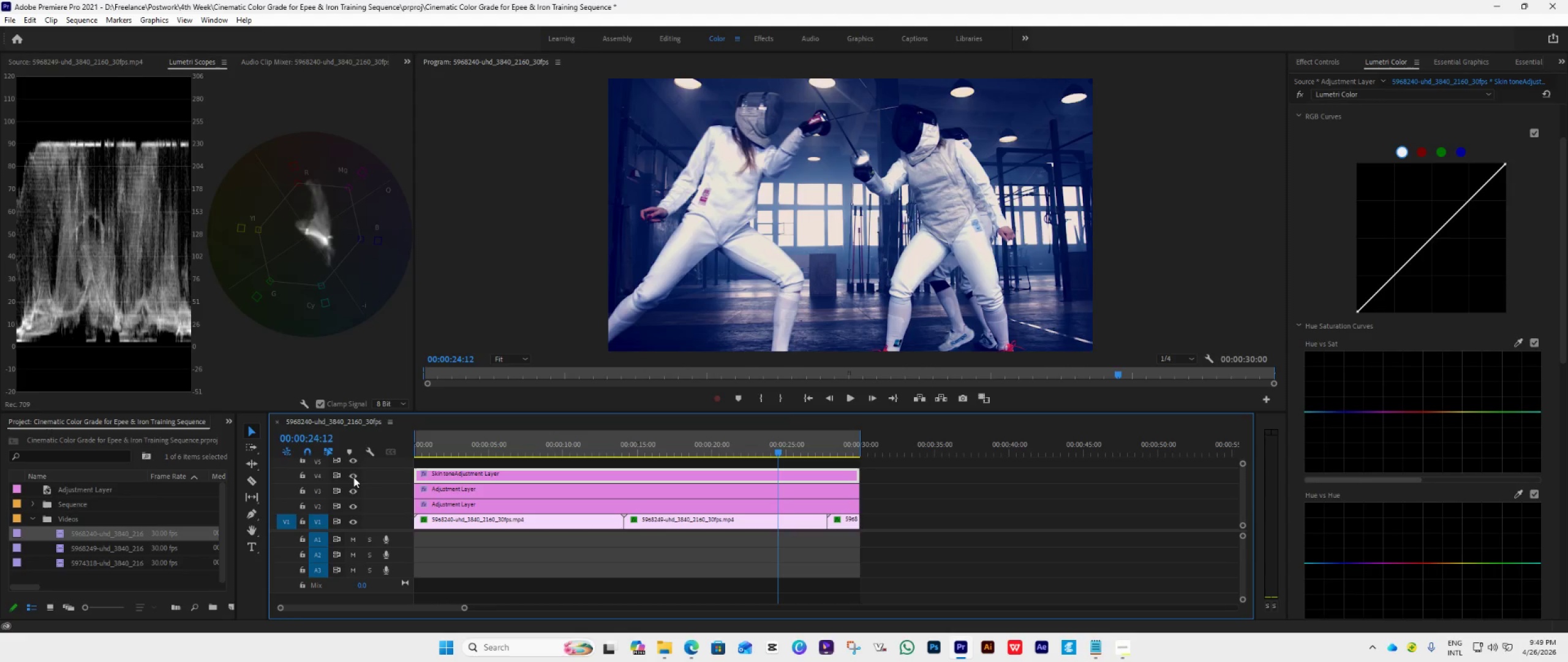 
left_click([353, 477])
 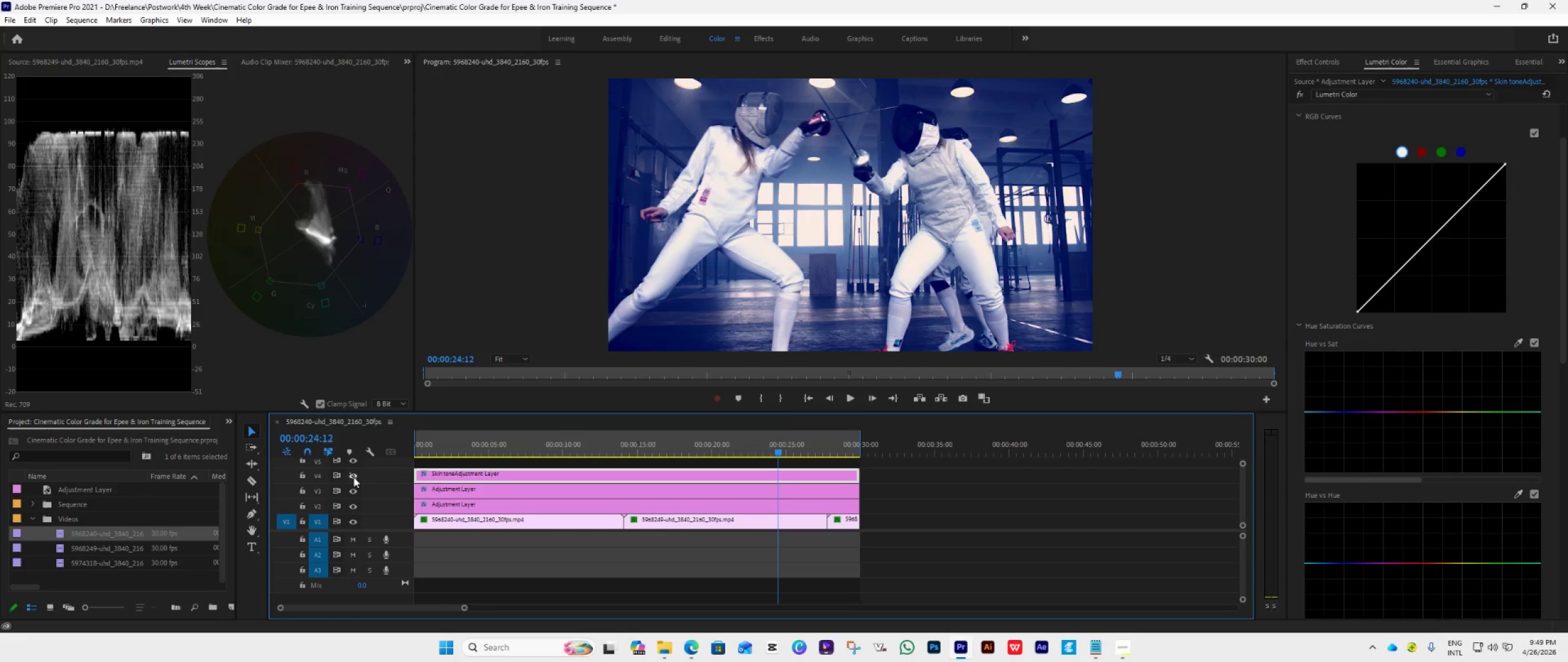 
left_click([353, 477])
 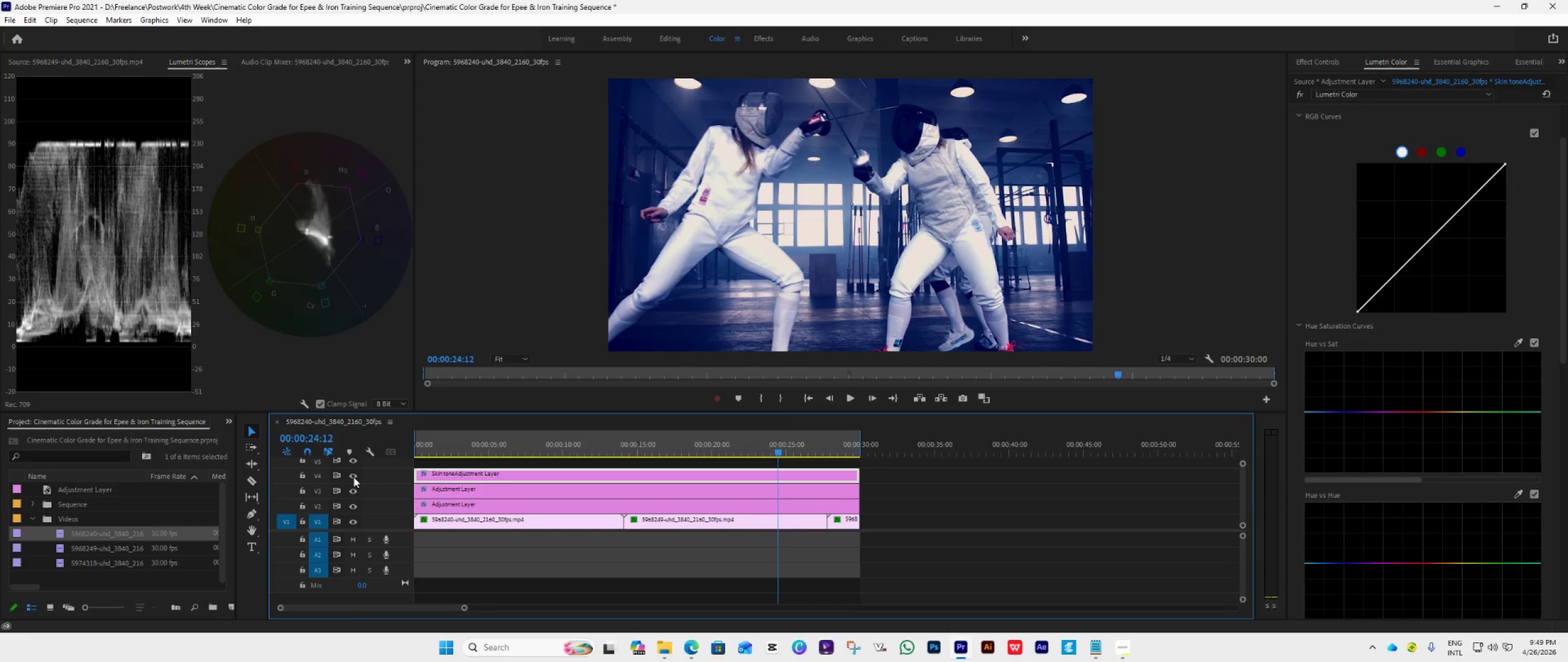 
scroll: coordinate [1360, 251], scroll_direction: up, amount: 11.0
 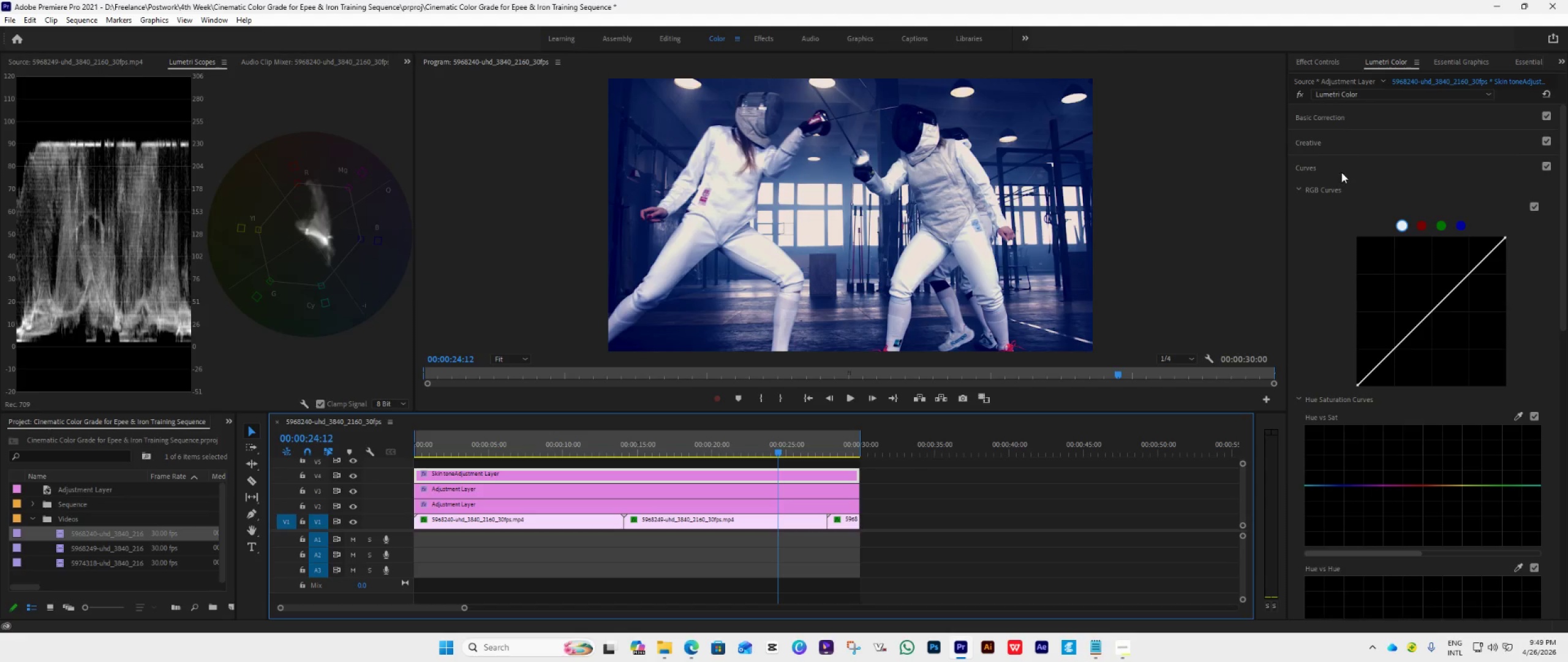 
left_click([1341, 172])
 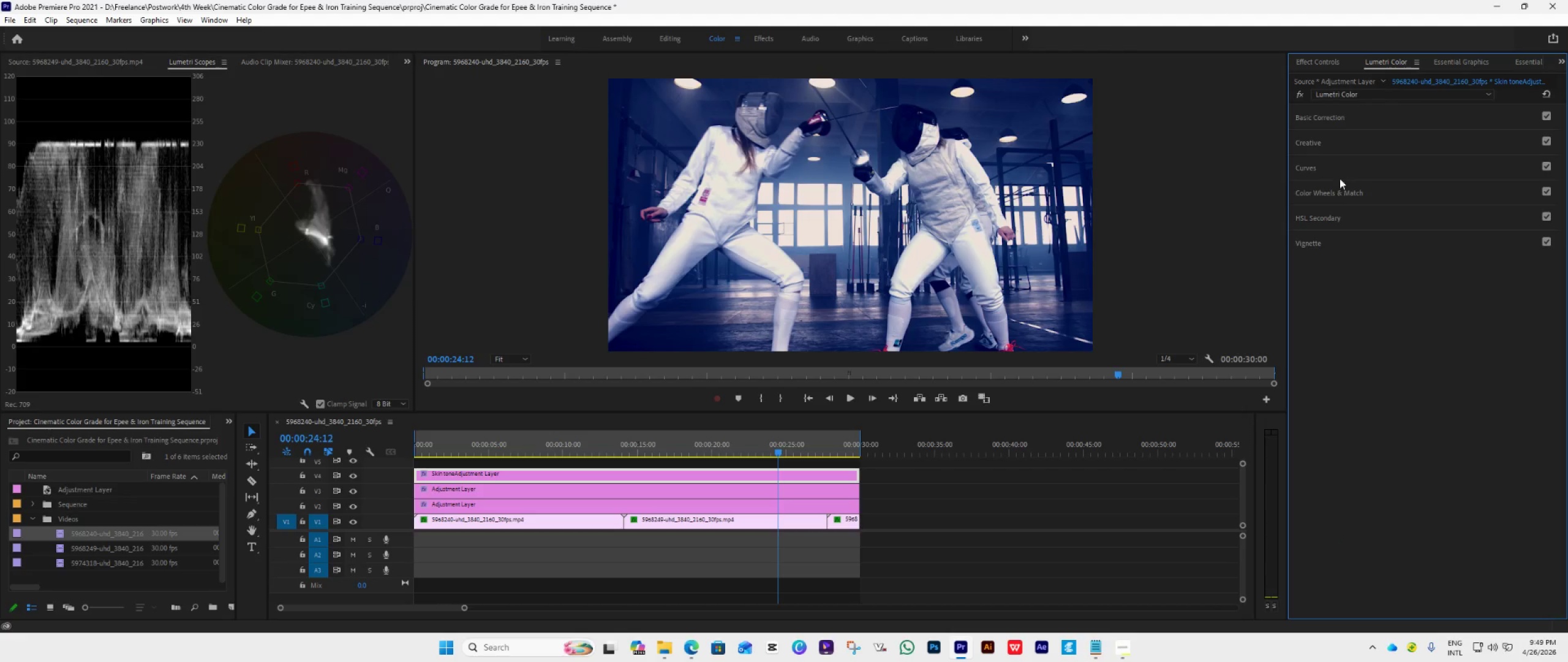 
left_click([1340, 196])
 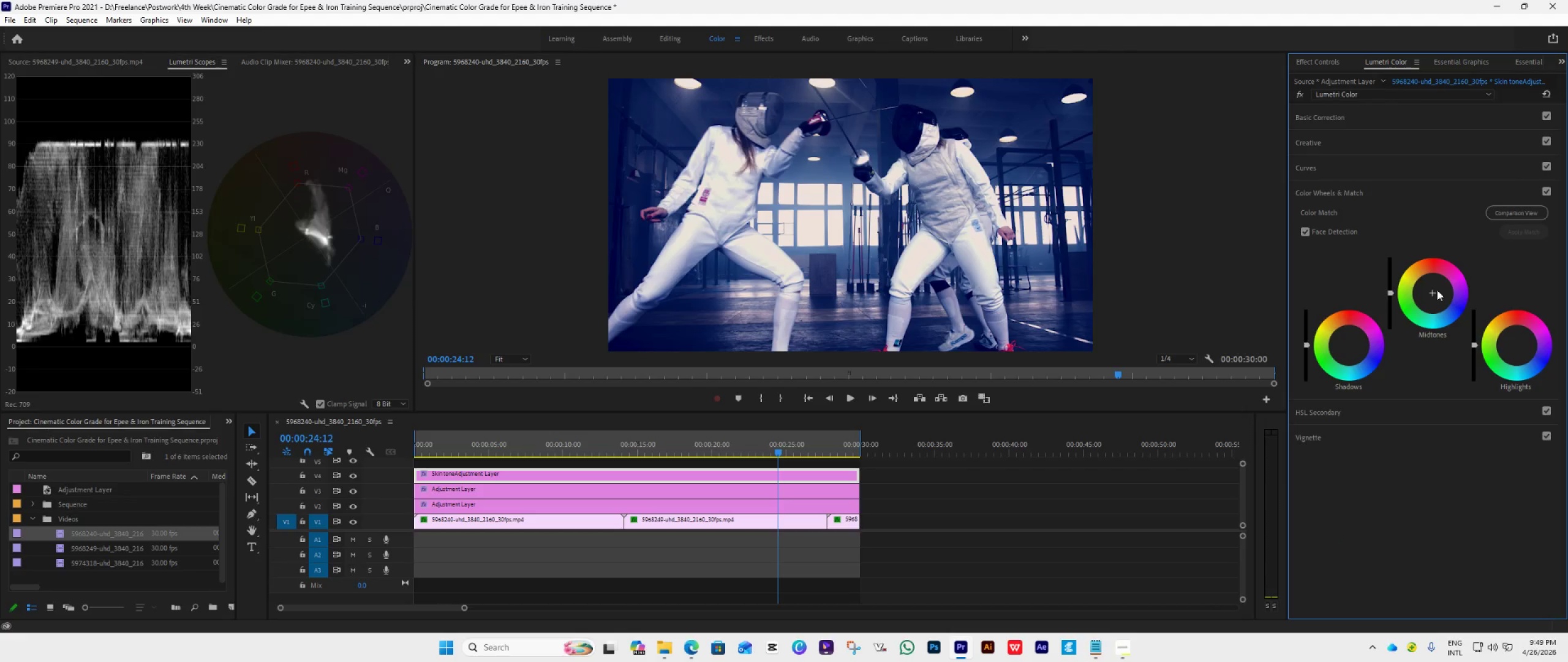 
left_click([1355, 193])
 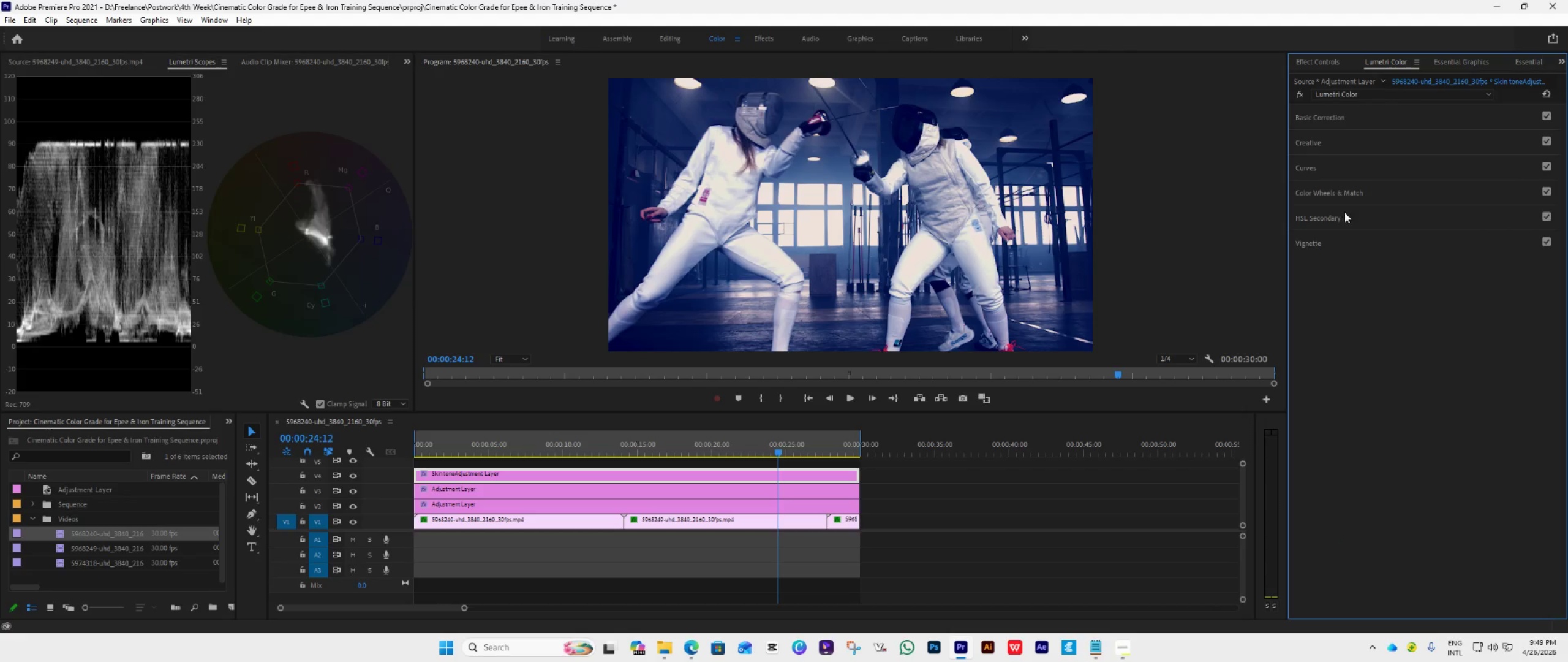 
left_click([1343, 216])
 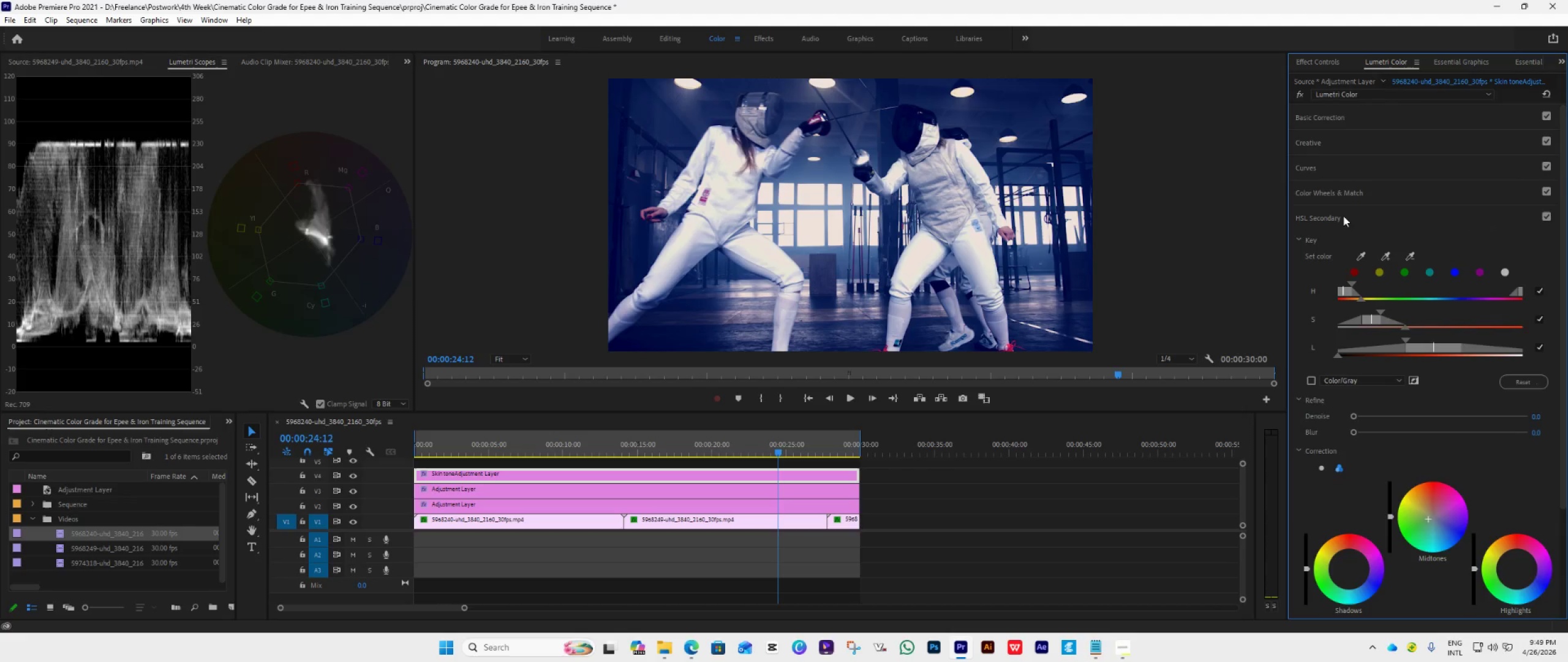 
left_click([1343, 216])
 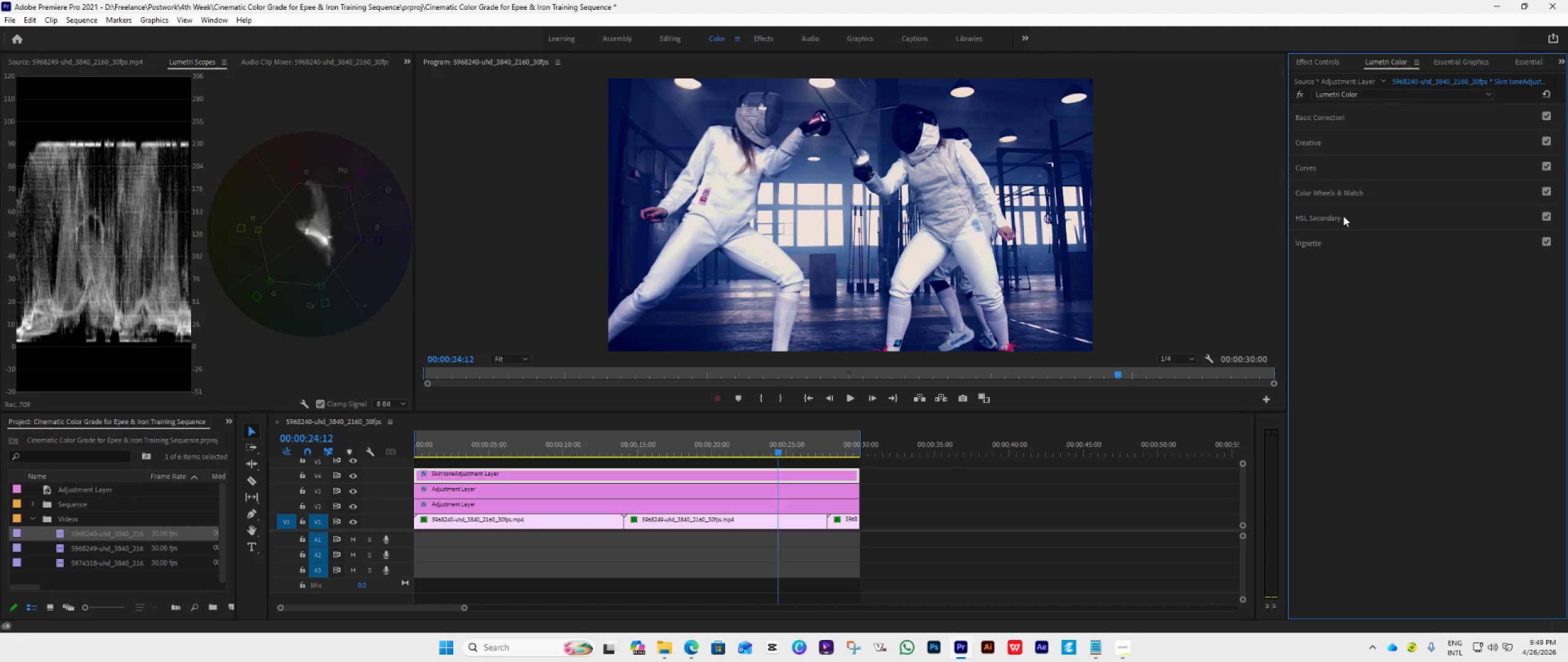 
key(Space)
 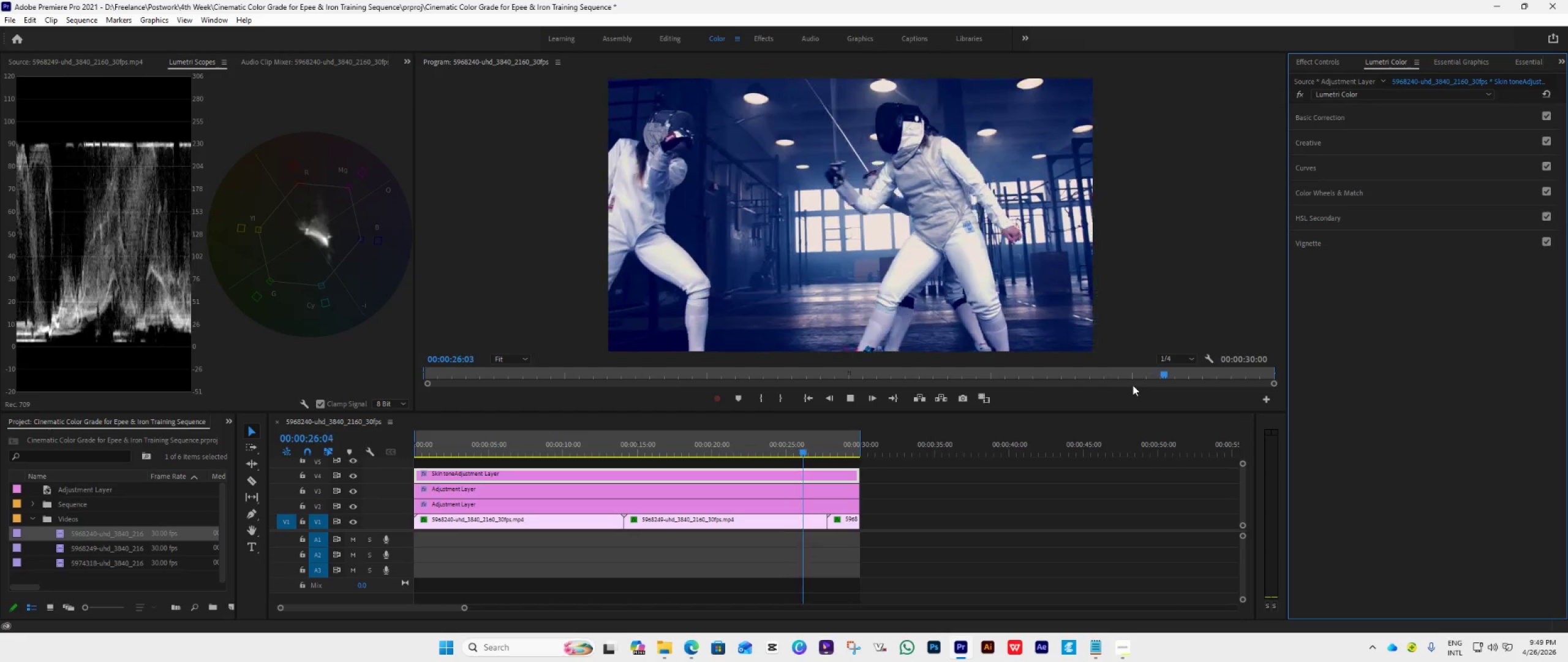 
key(Space)
 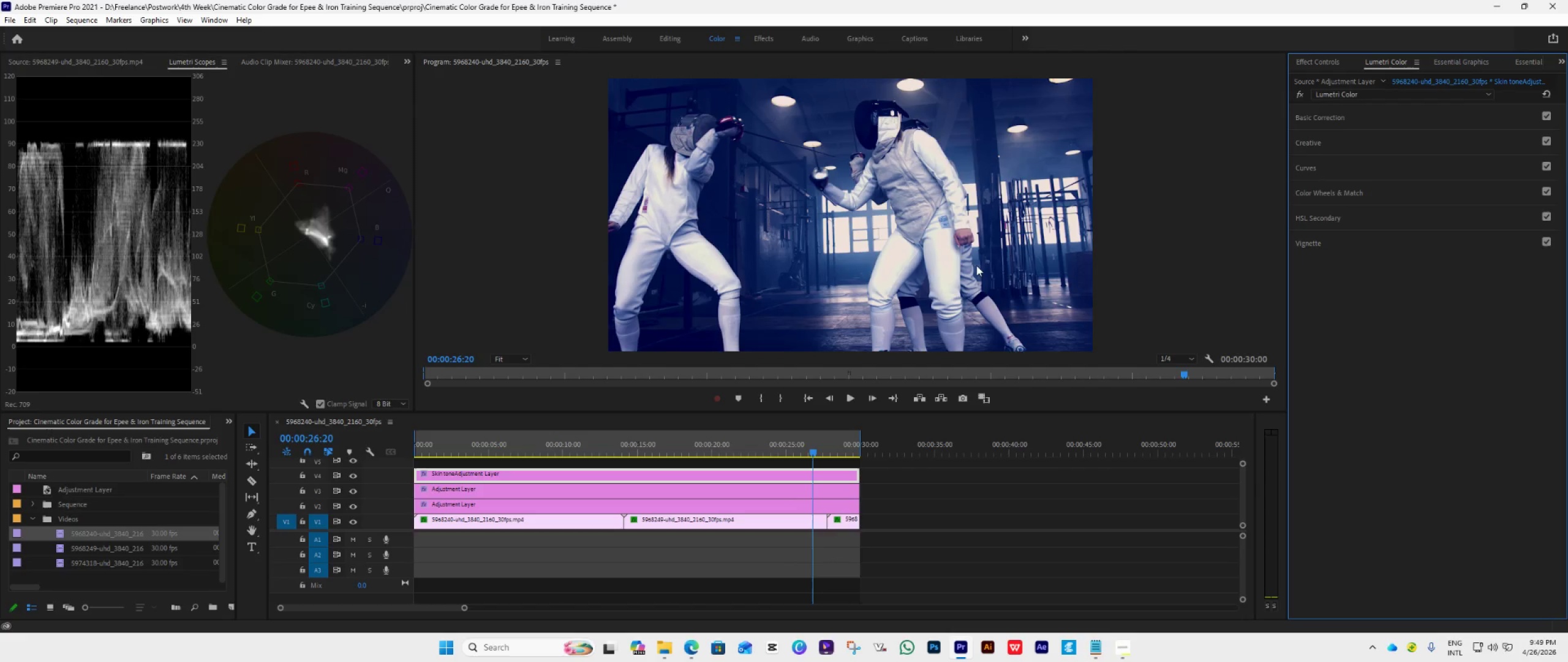 
left_click([807, 397])
 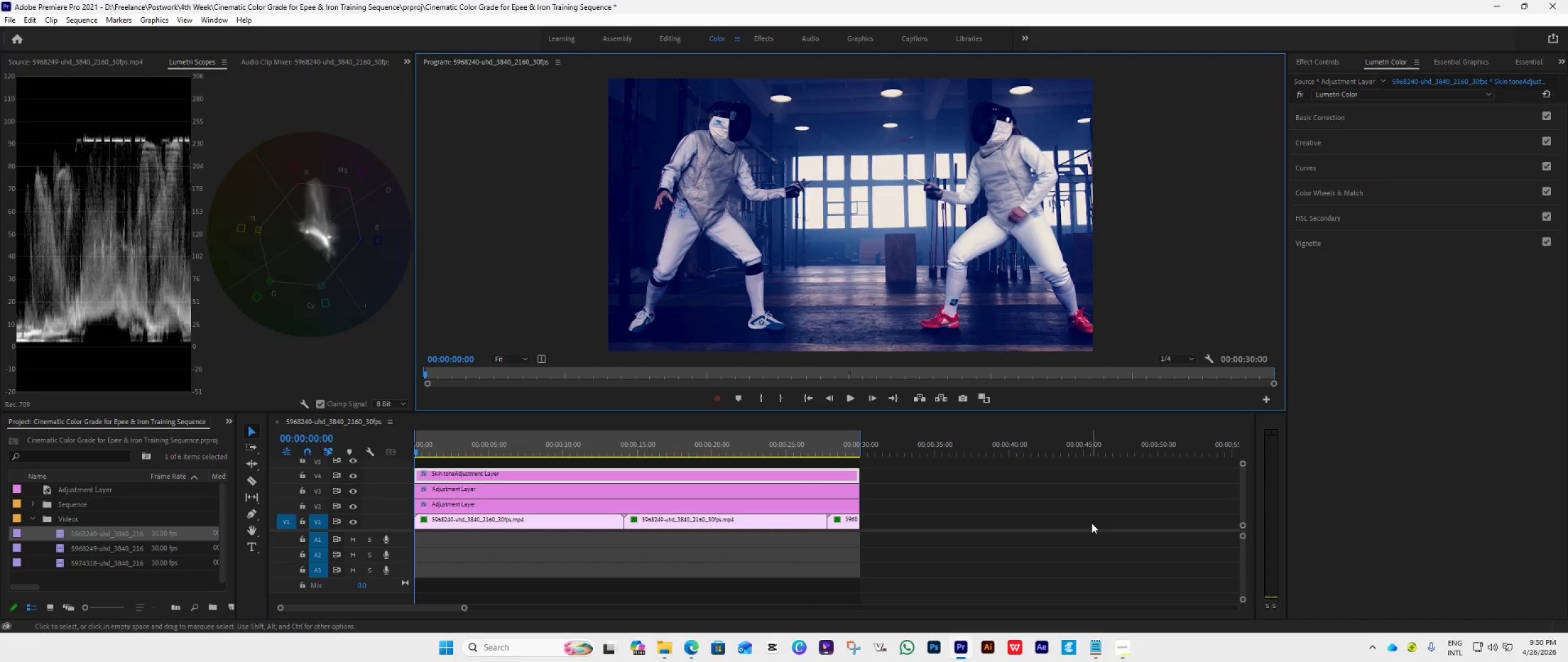 
key(Space)
 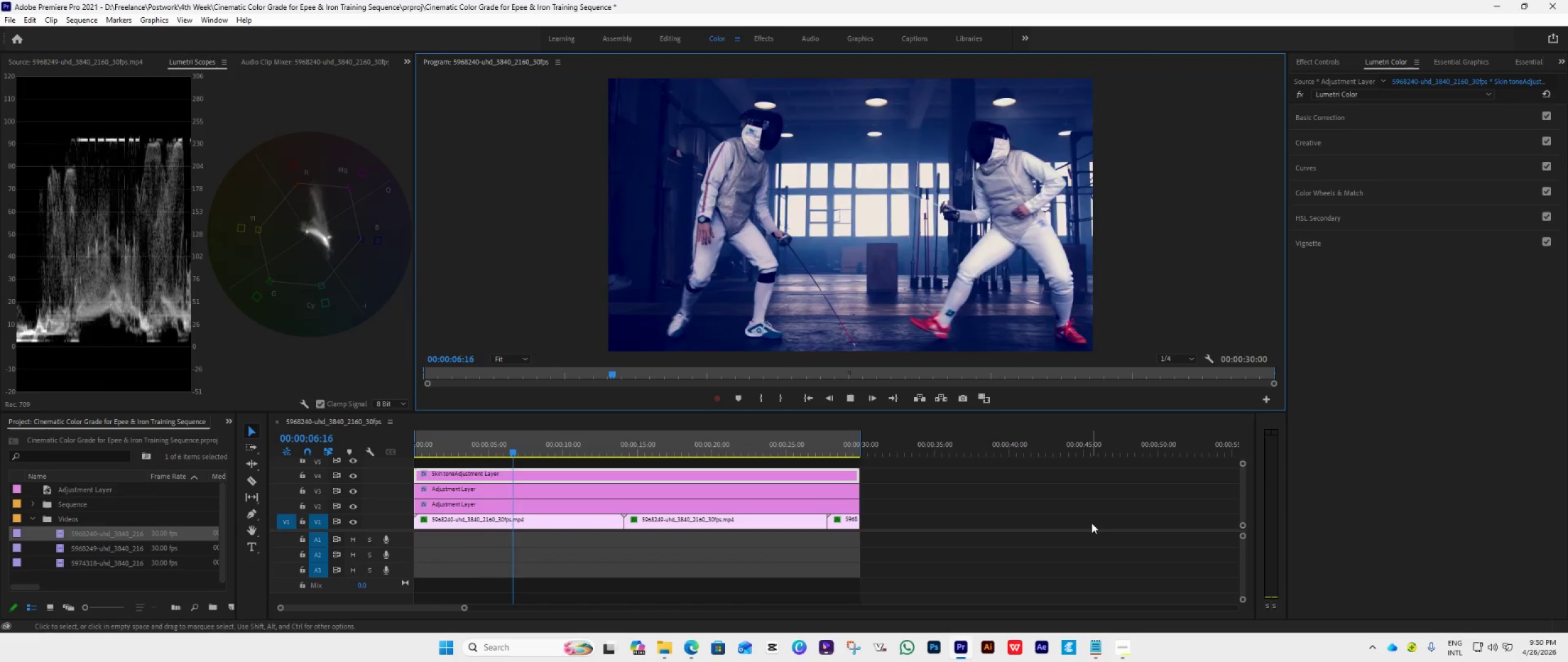 
wait(11.91)
 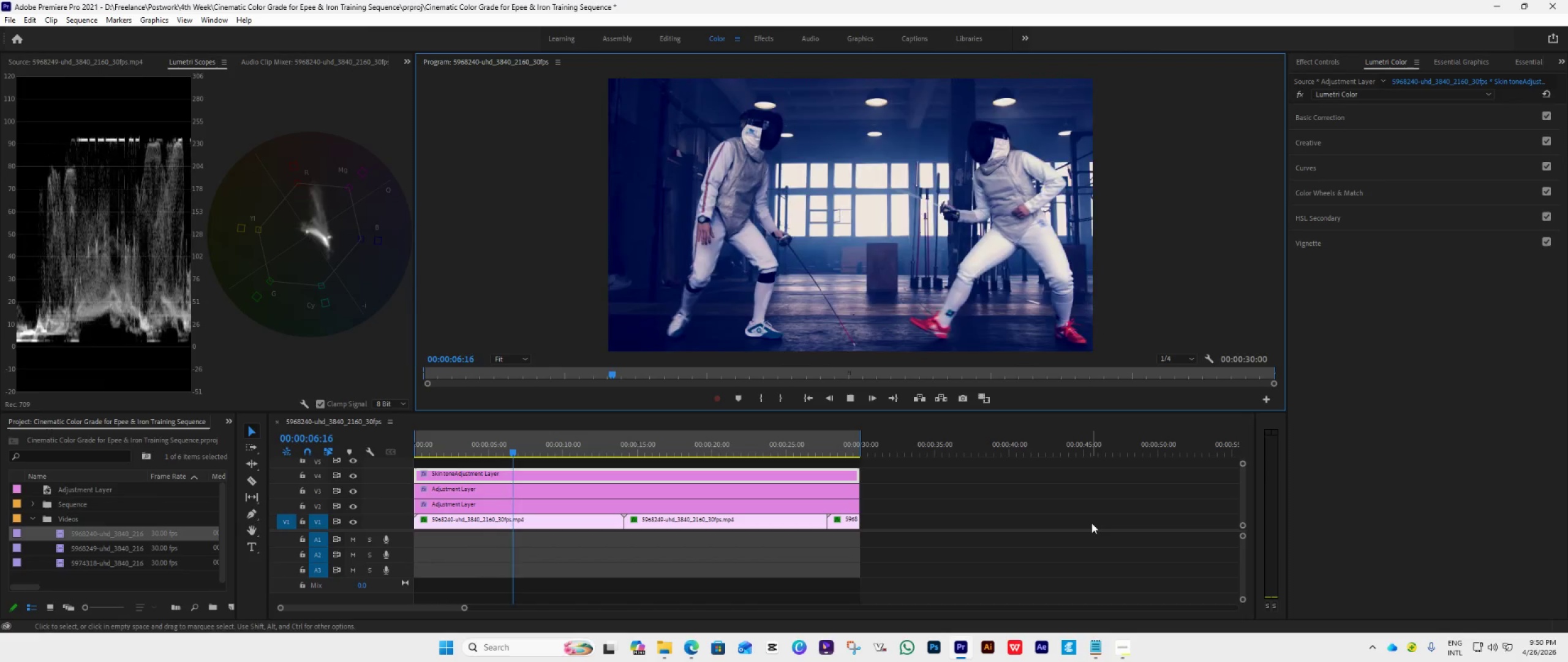 
key(Space)
 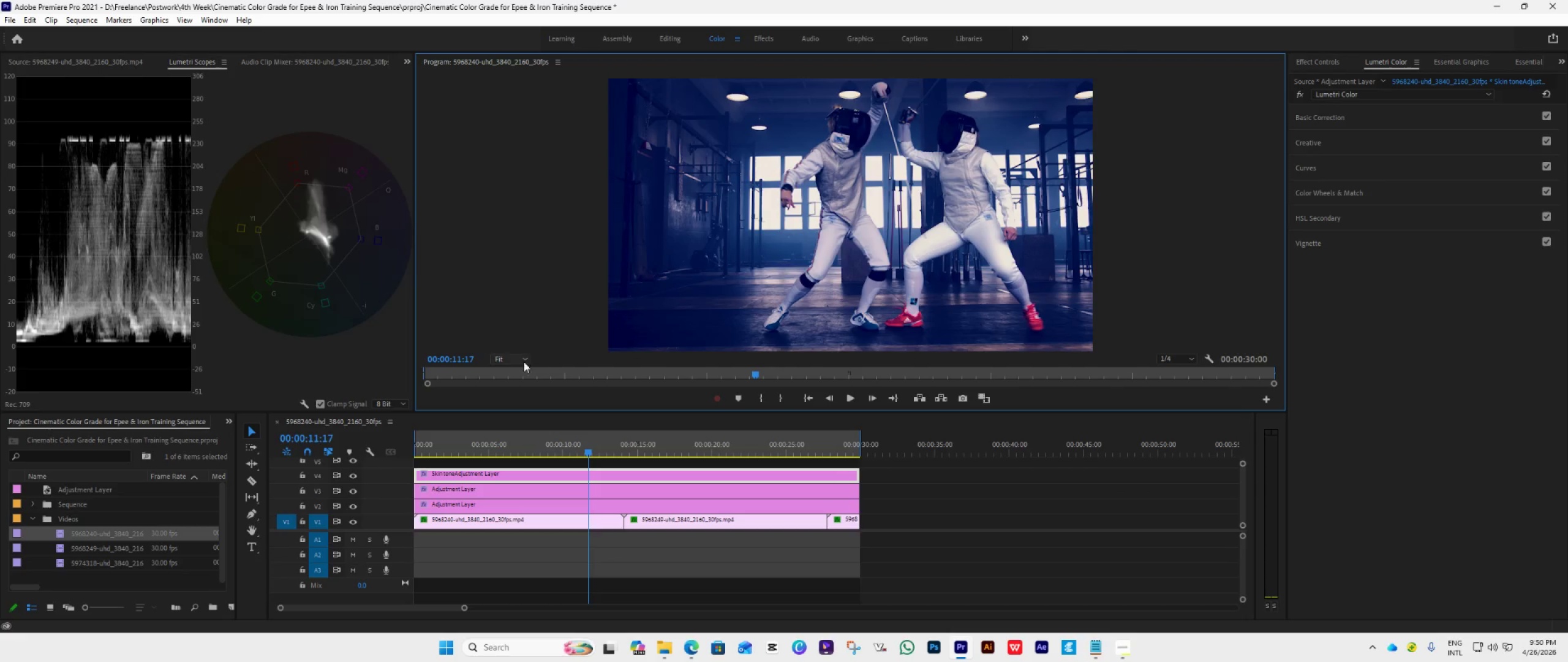 
left_click([521, 361])
 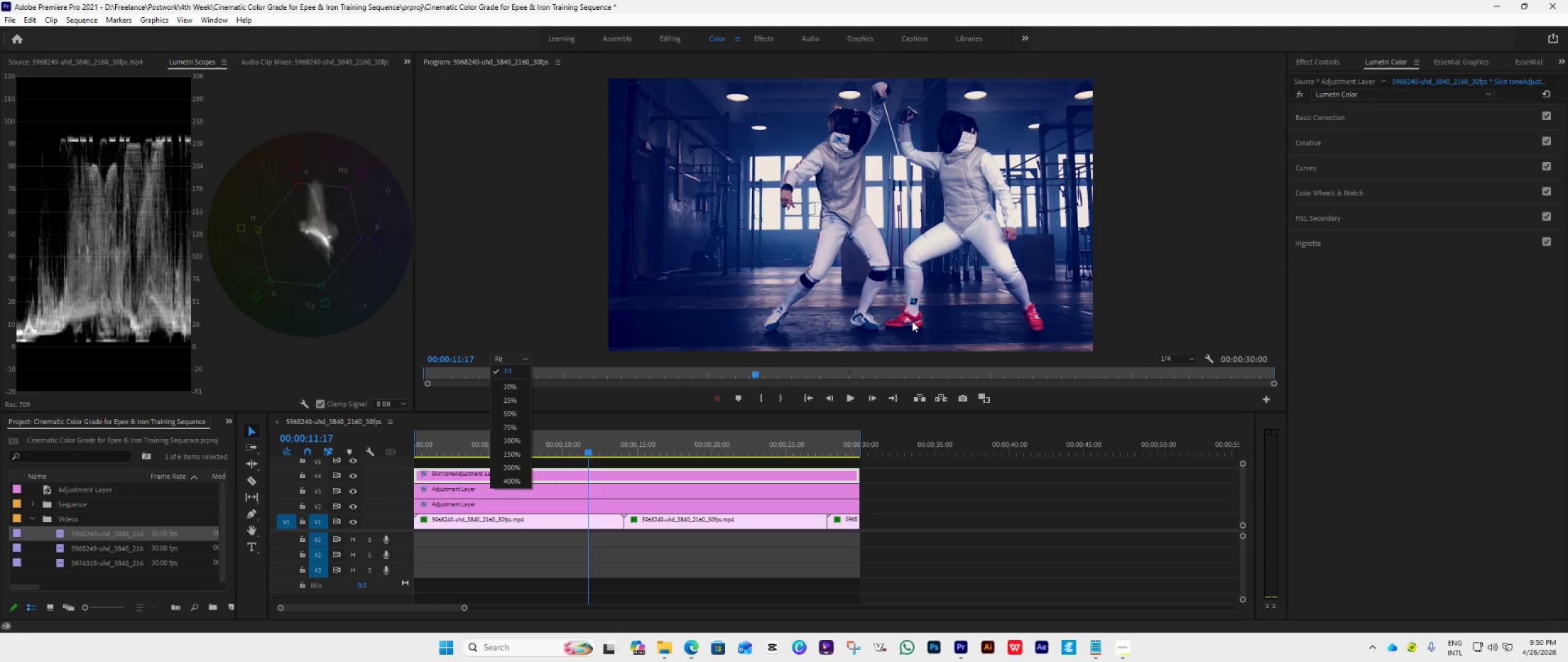 
wait(15.56)
 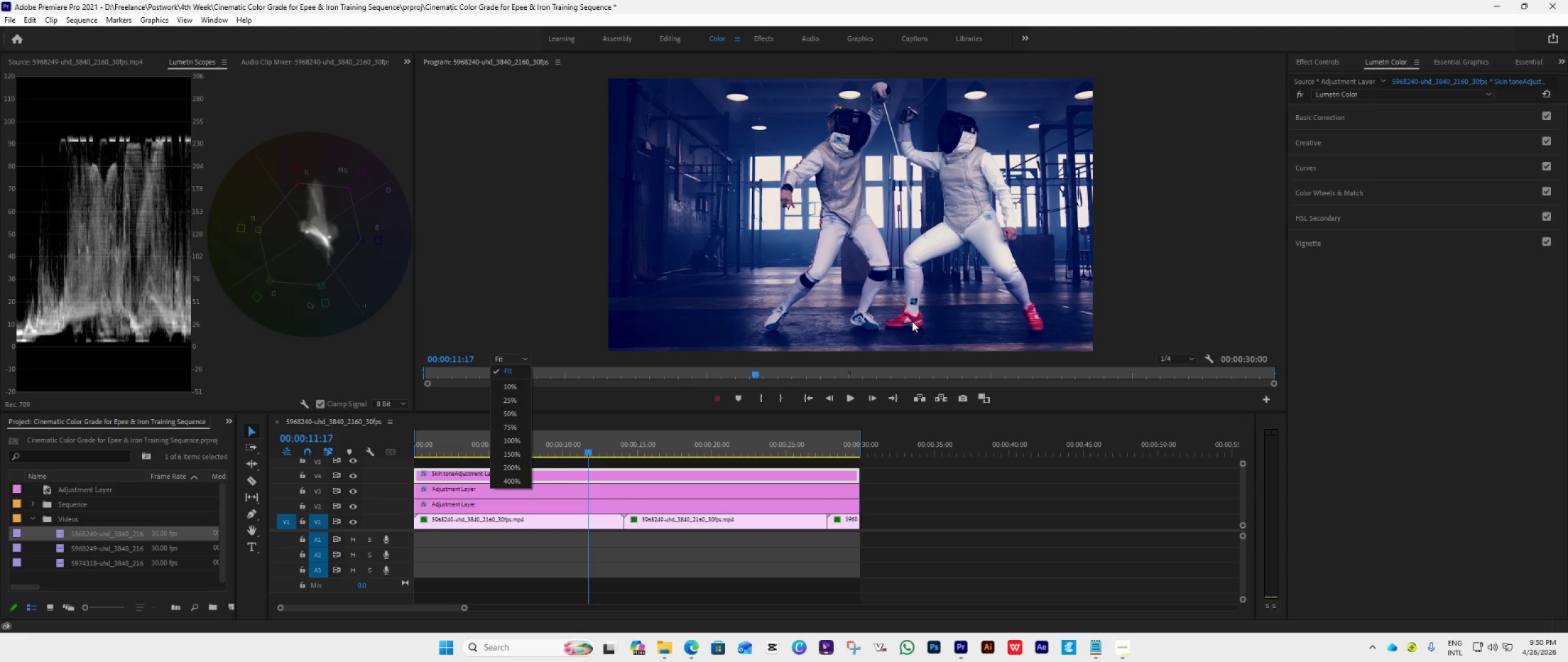 
left_click([1370, 117])
 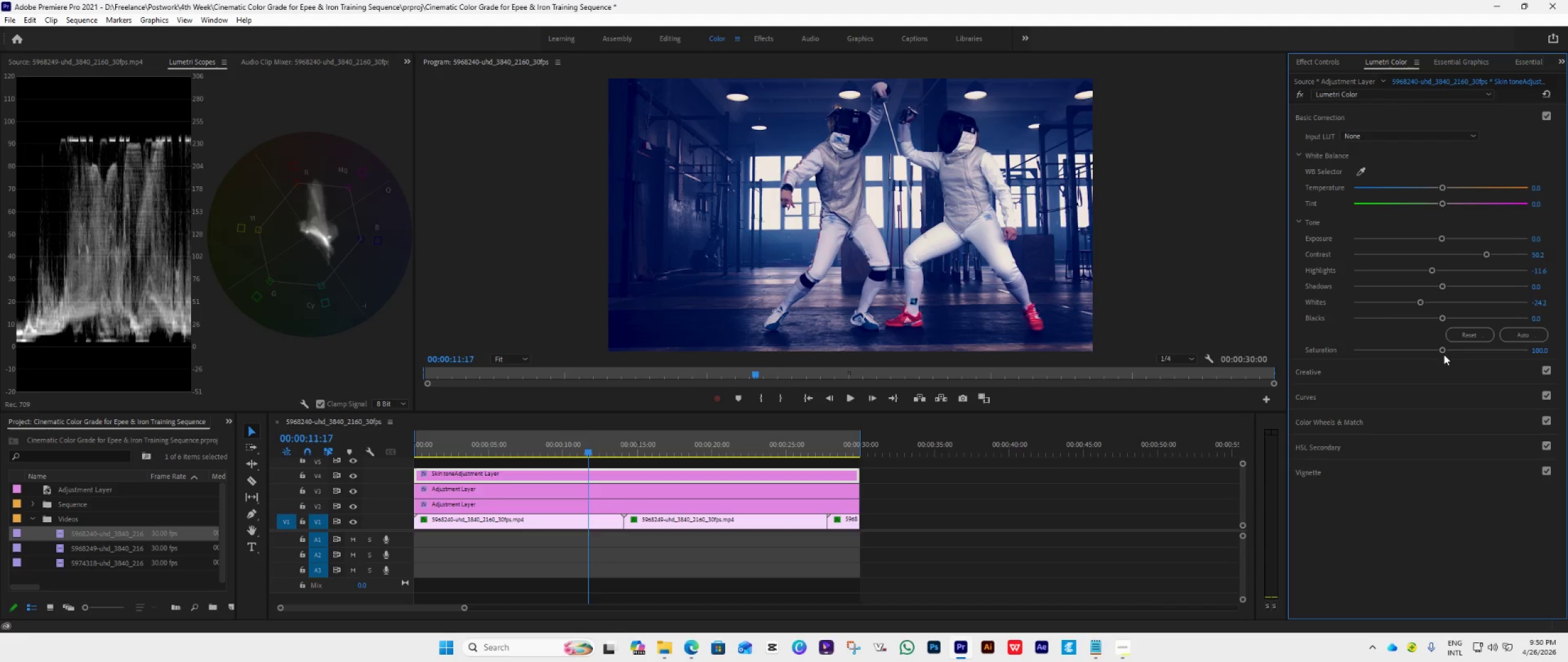 
left_click_drag(start_coordinate=[1442, 351], to_coordinate=[1438, 351])
 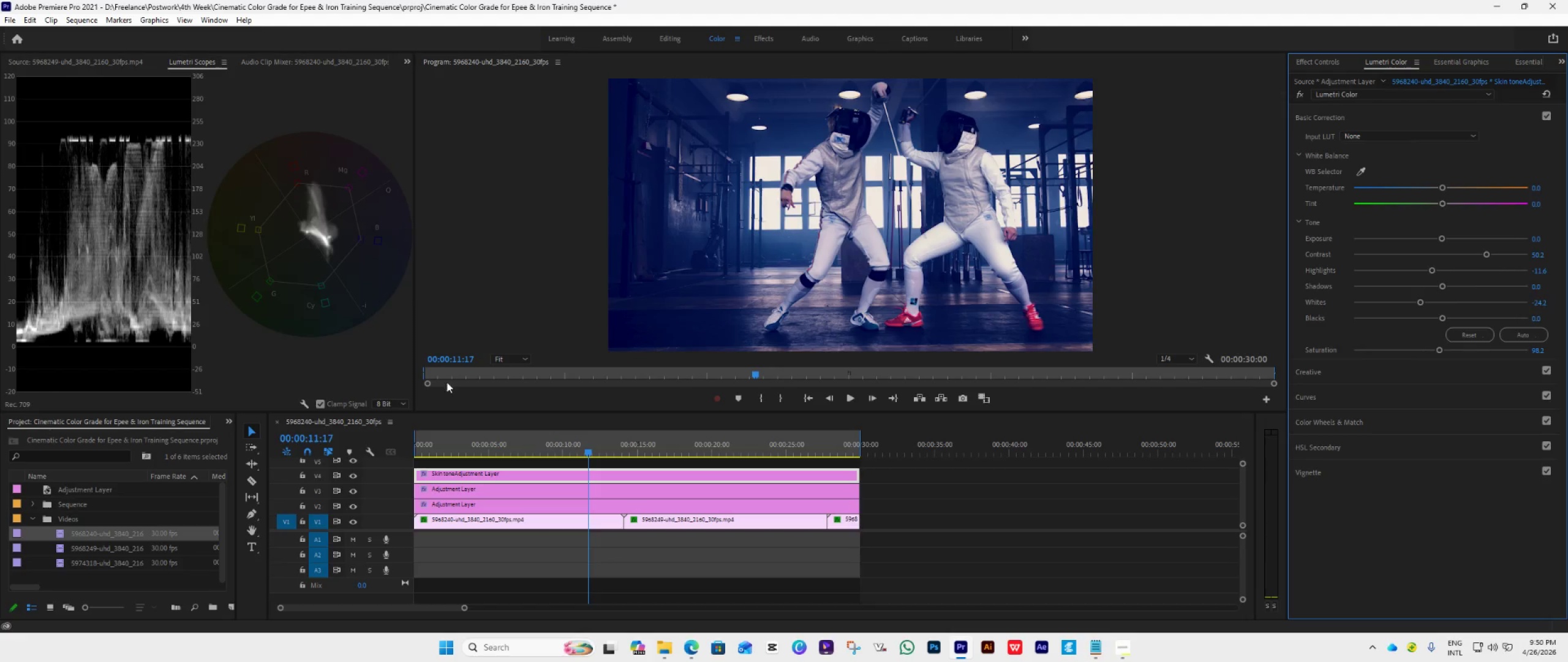 
wait(6.38)
 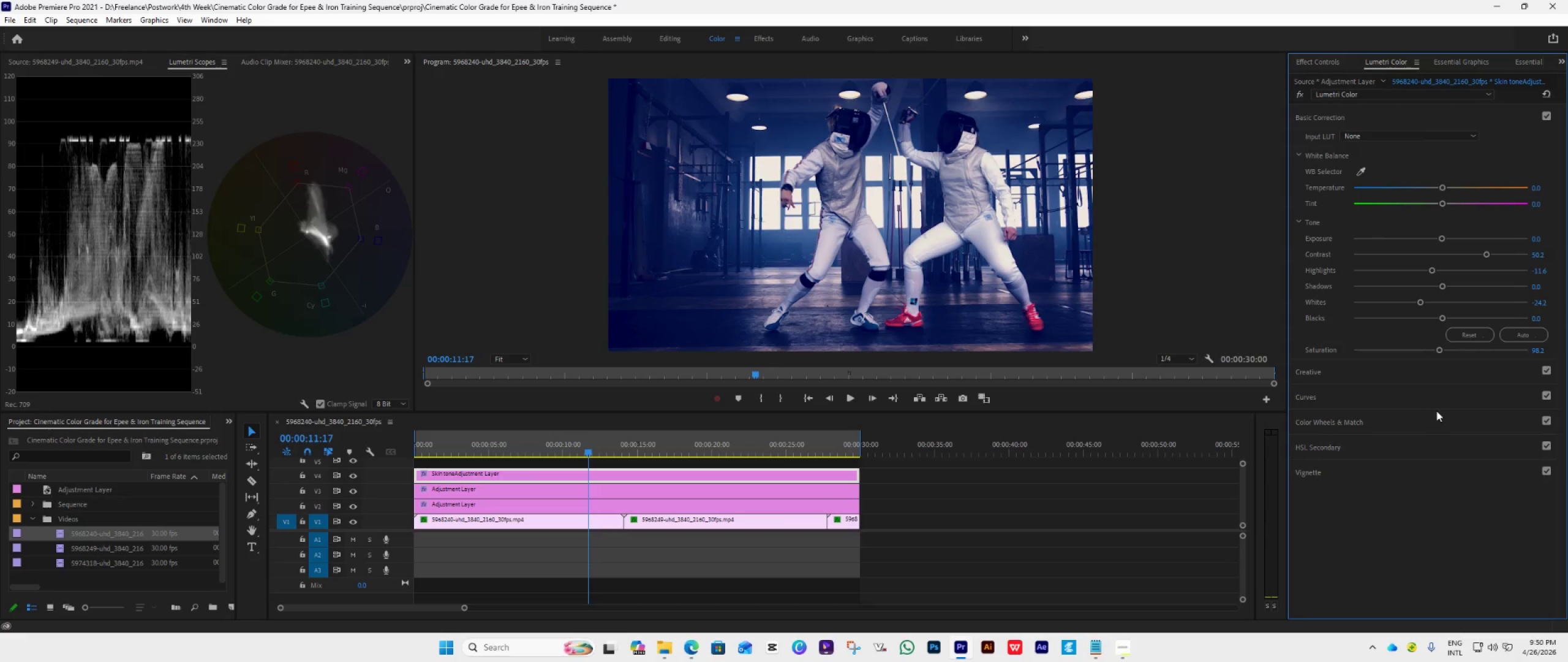 
left_click_drag(start_coordinate=[587, 452], to_coordinate=[719, 469])
 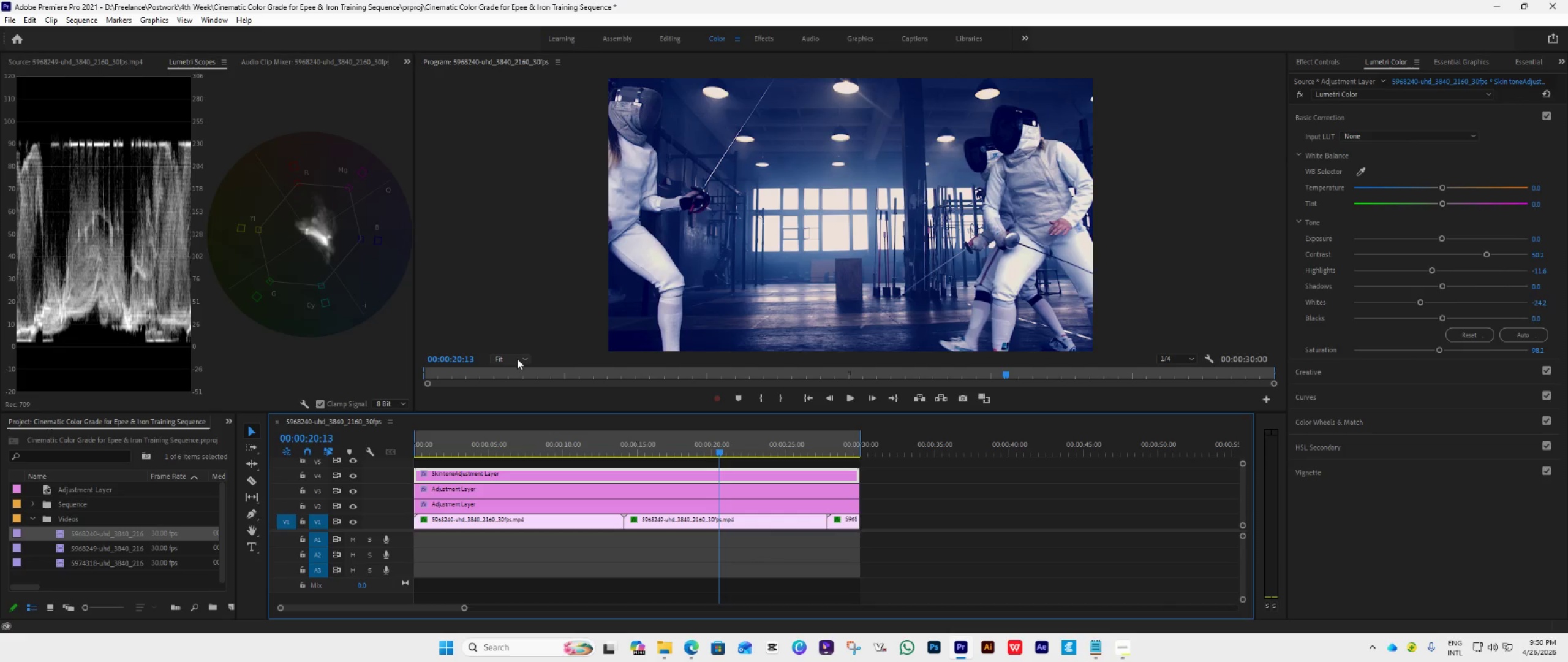 
left_click([517, 359])
 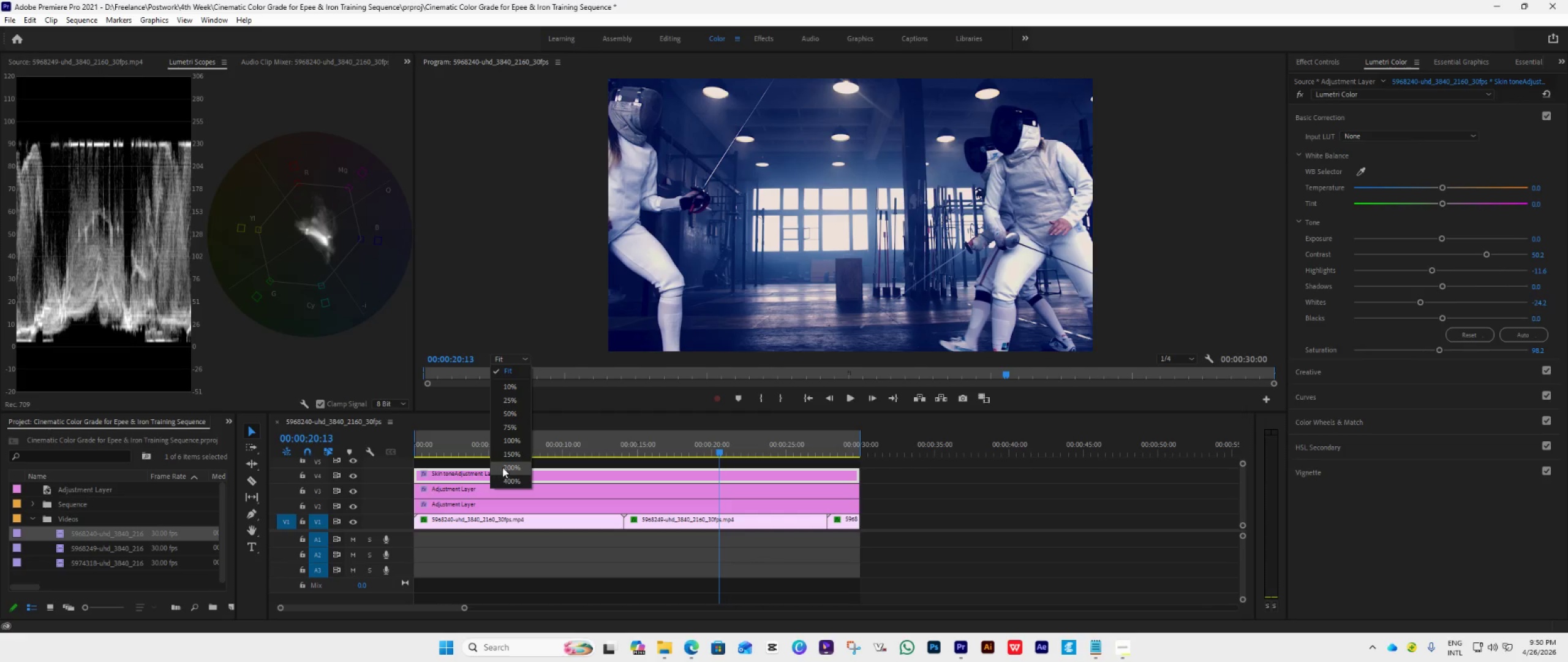 
left_click([507, 462])
 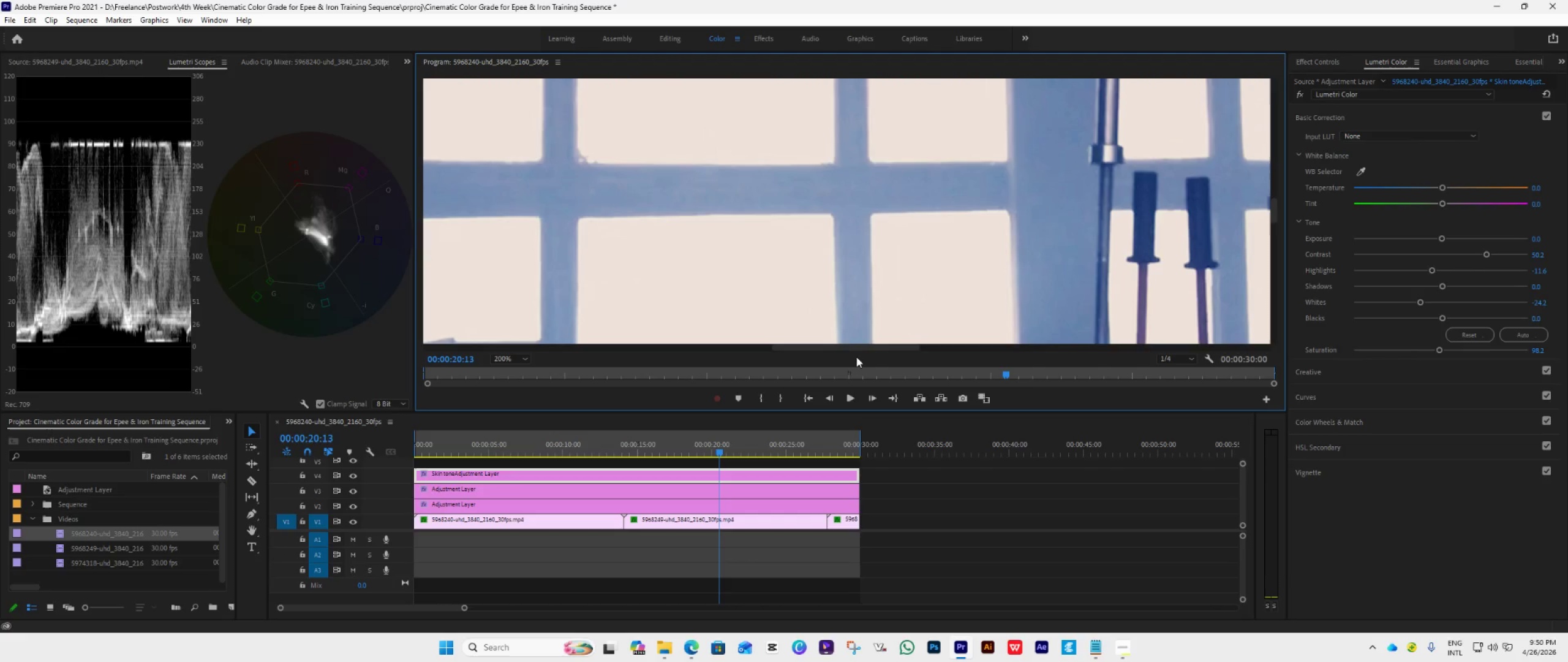 
left_click_drag(start_coordinate=[856, 350], to_coordinate=[1221, 397])
 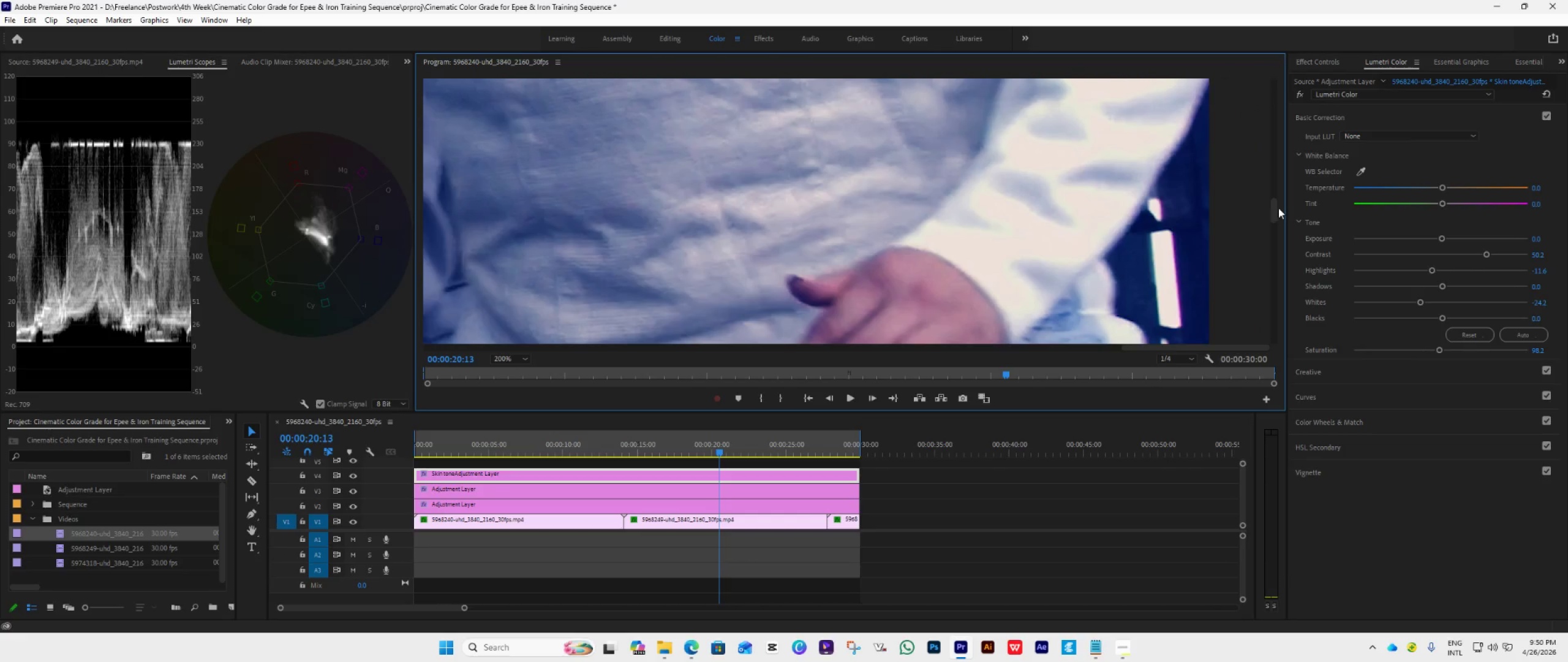 
left_click_drag(start_coordinate=[1271, 212], to_coordinate=[1274, 219])
 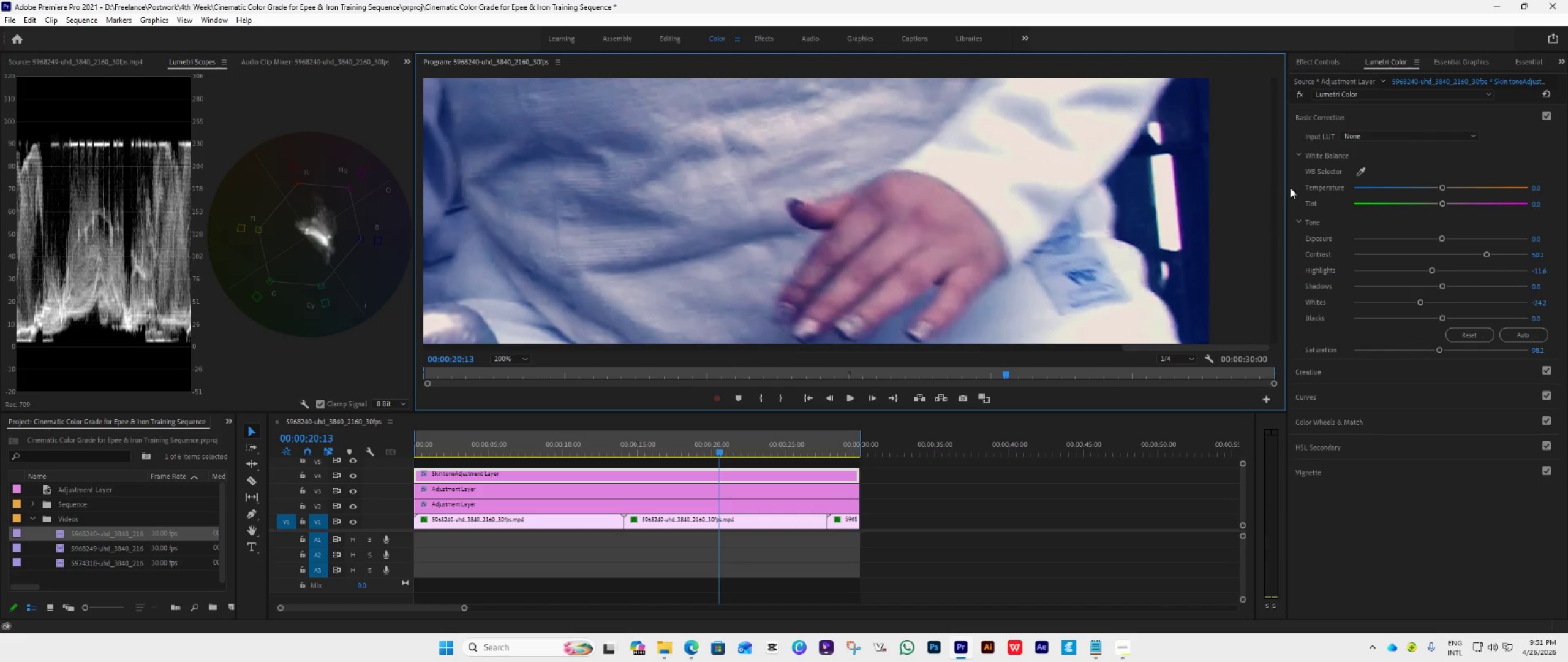 
left_click([1328, 63])
 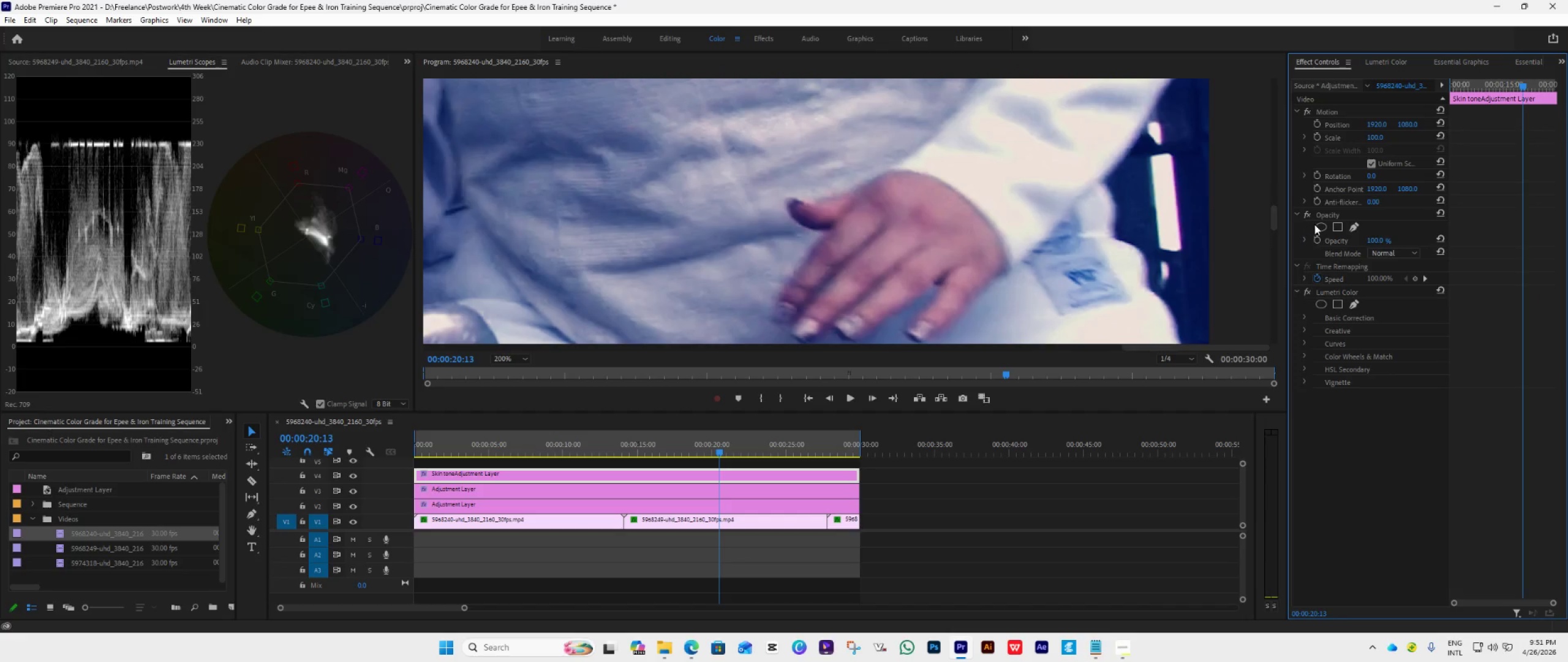 
left_click([1354, 226])
 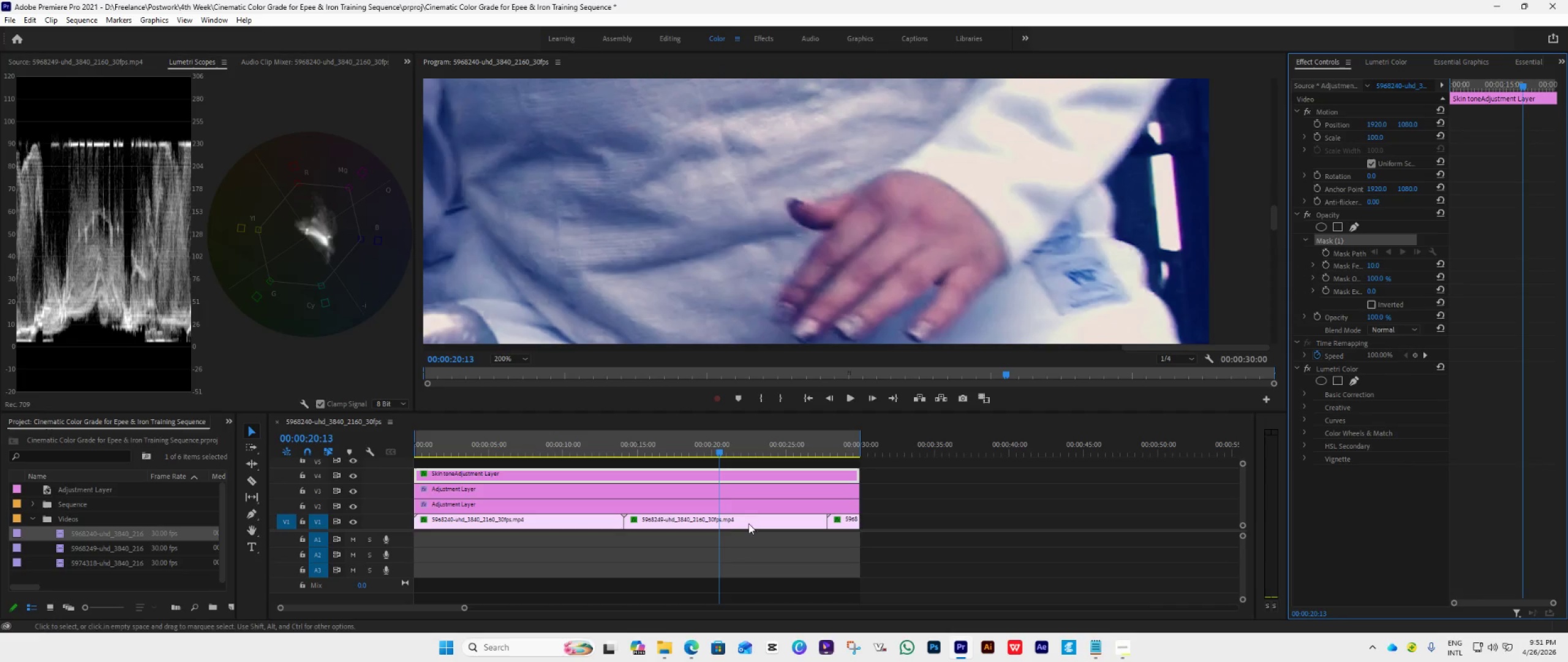 
left_click([753, 519])
 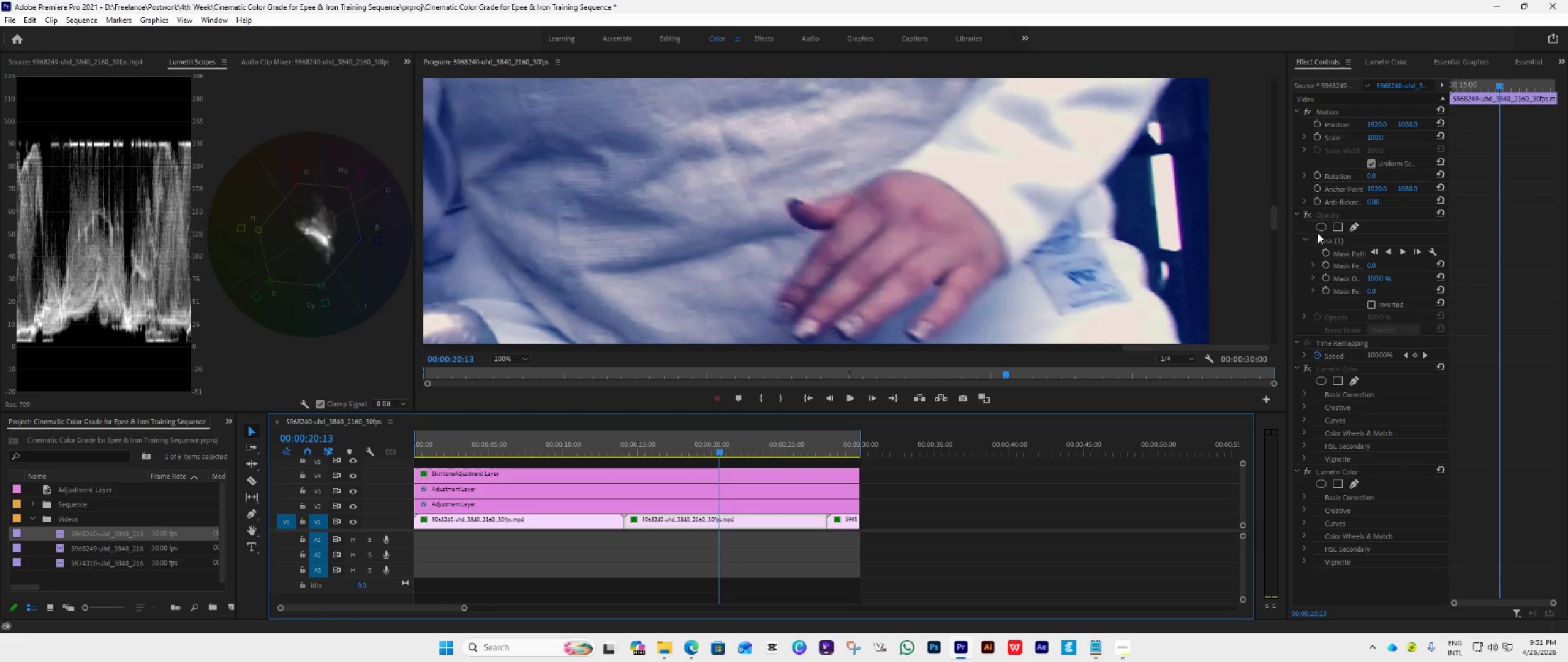 
left_click([1354, 223])
 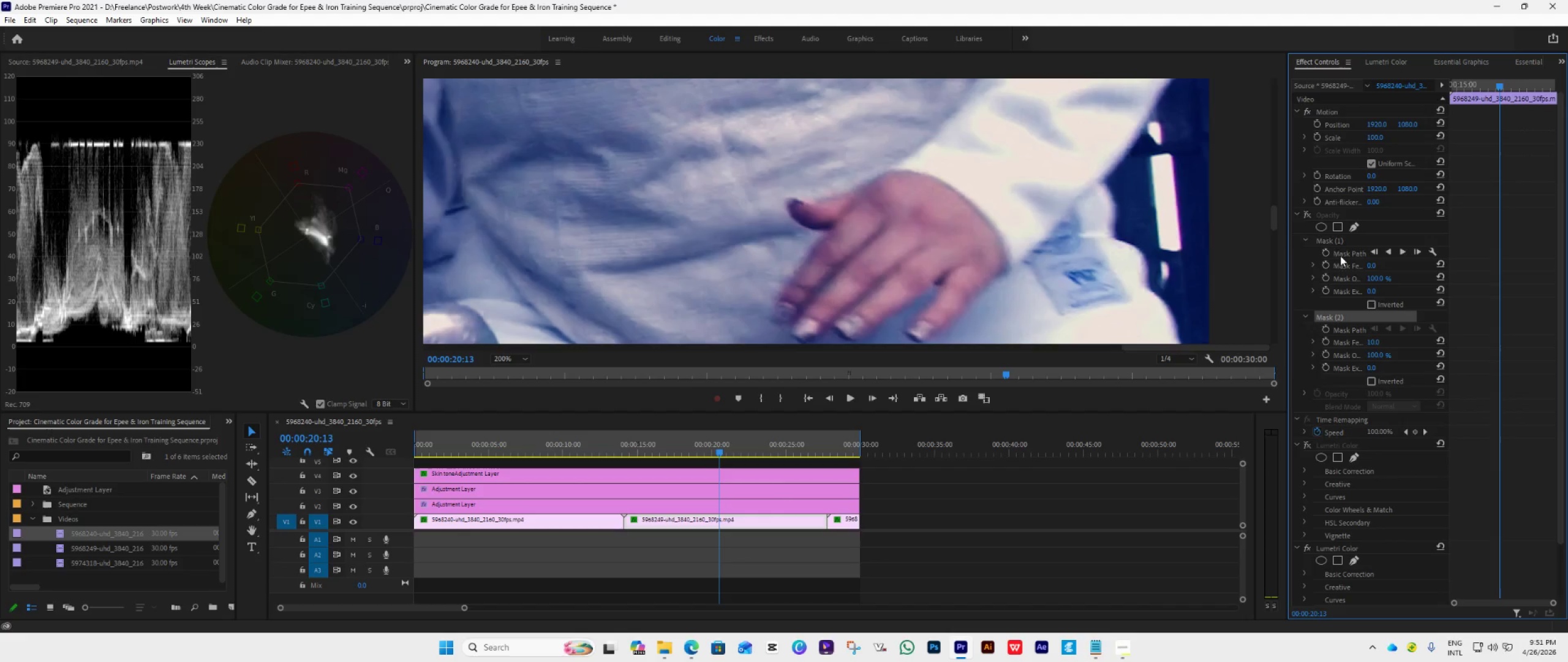 
left_click([1335, 243])
 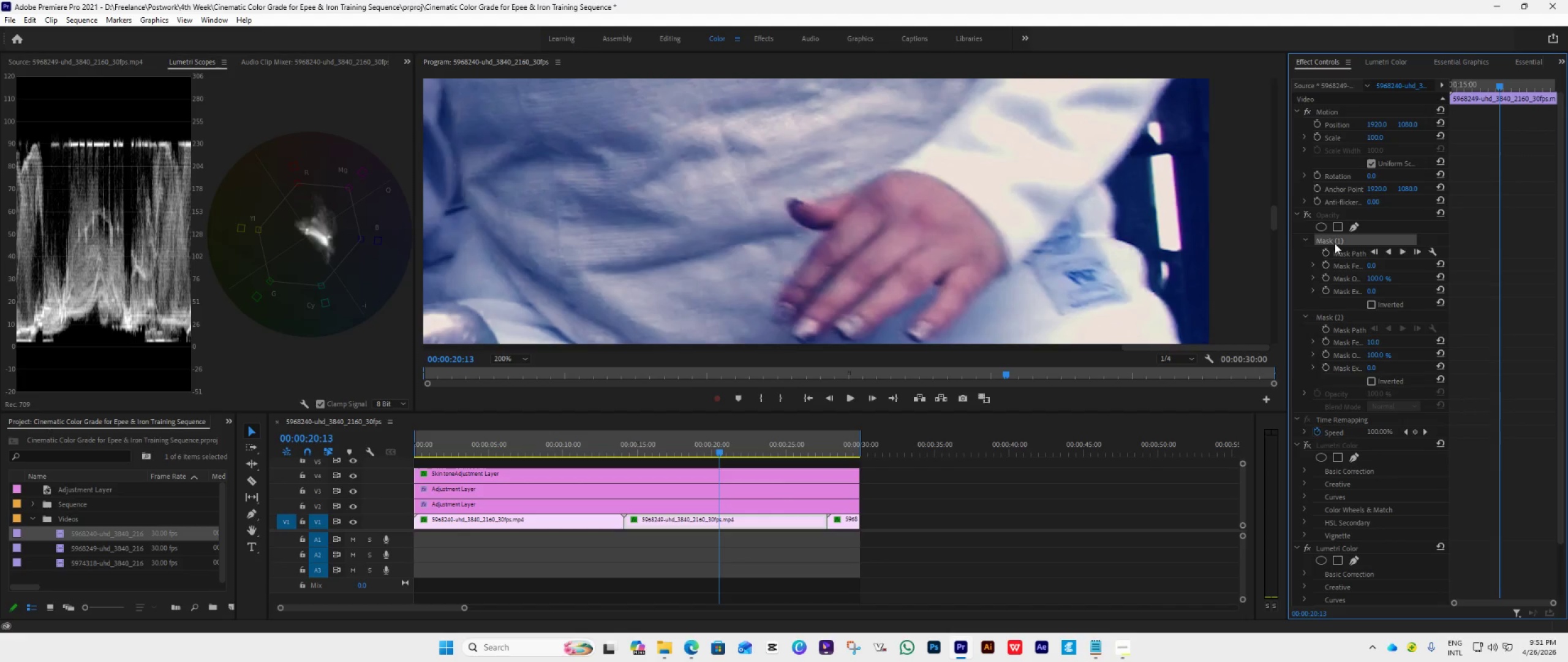 
key(Delete)
 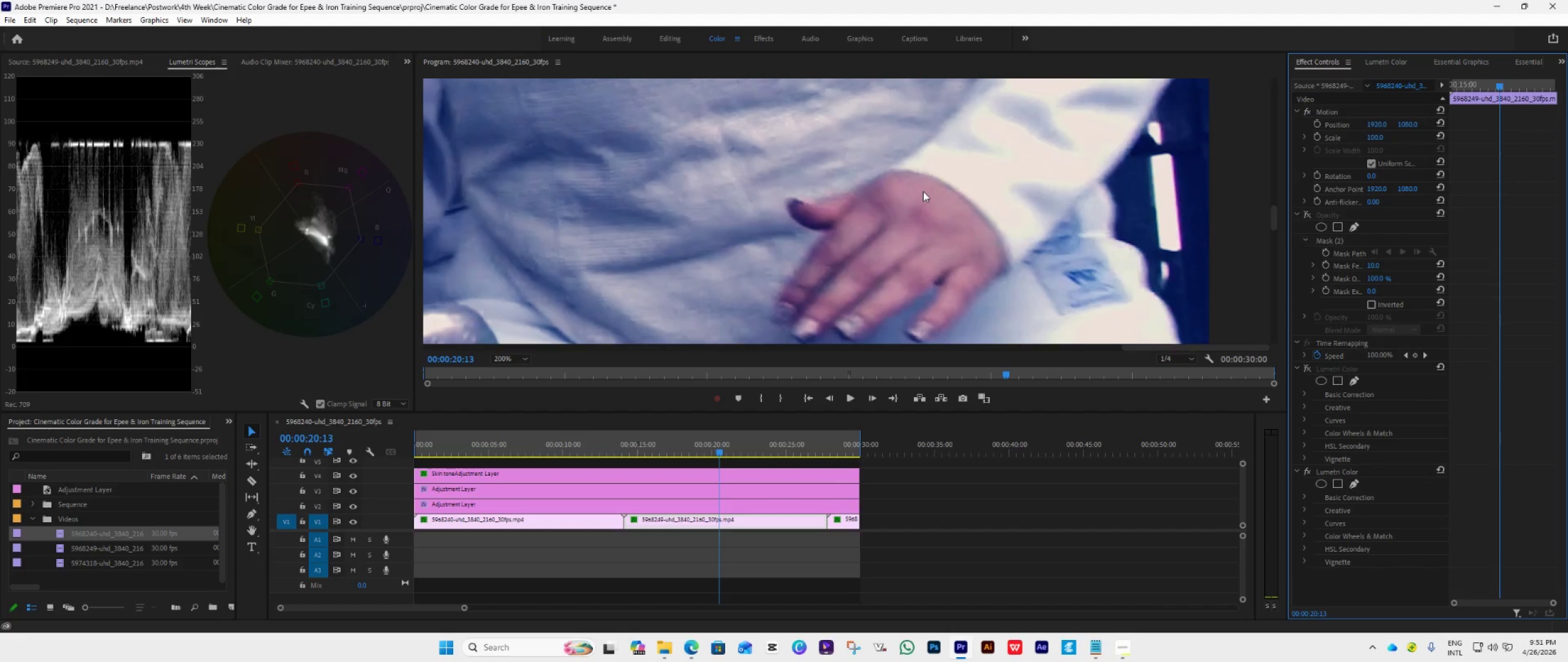 
left_click([1349, 242])
 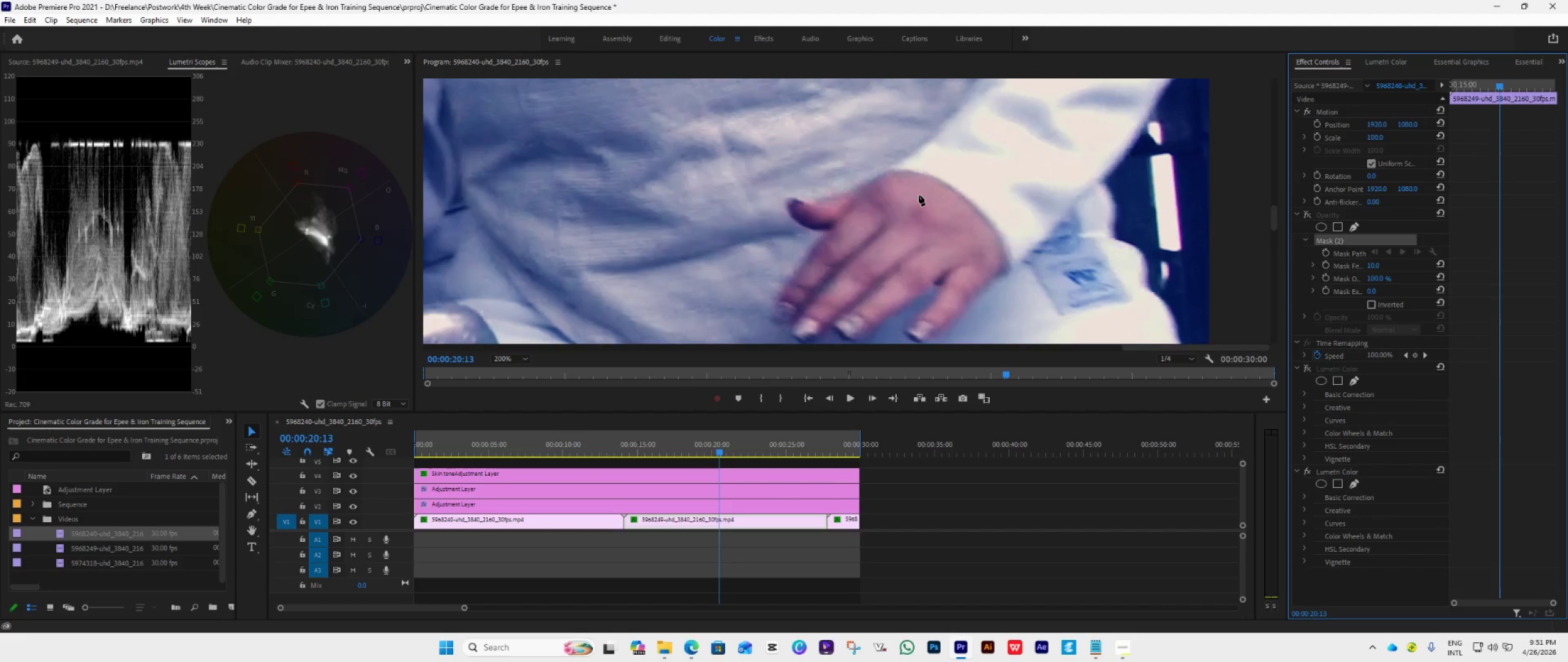 
left_click([927, 182])
 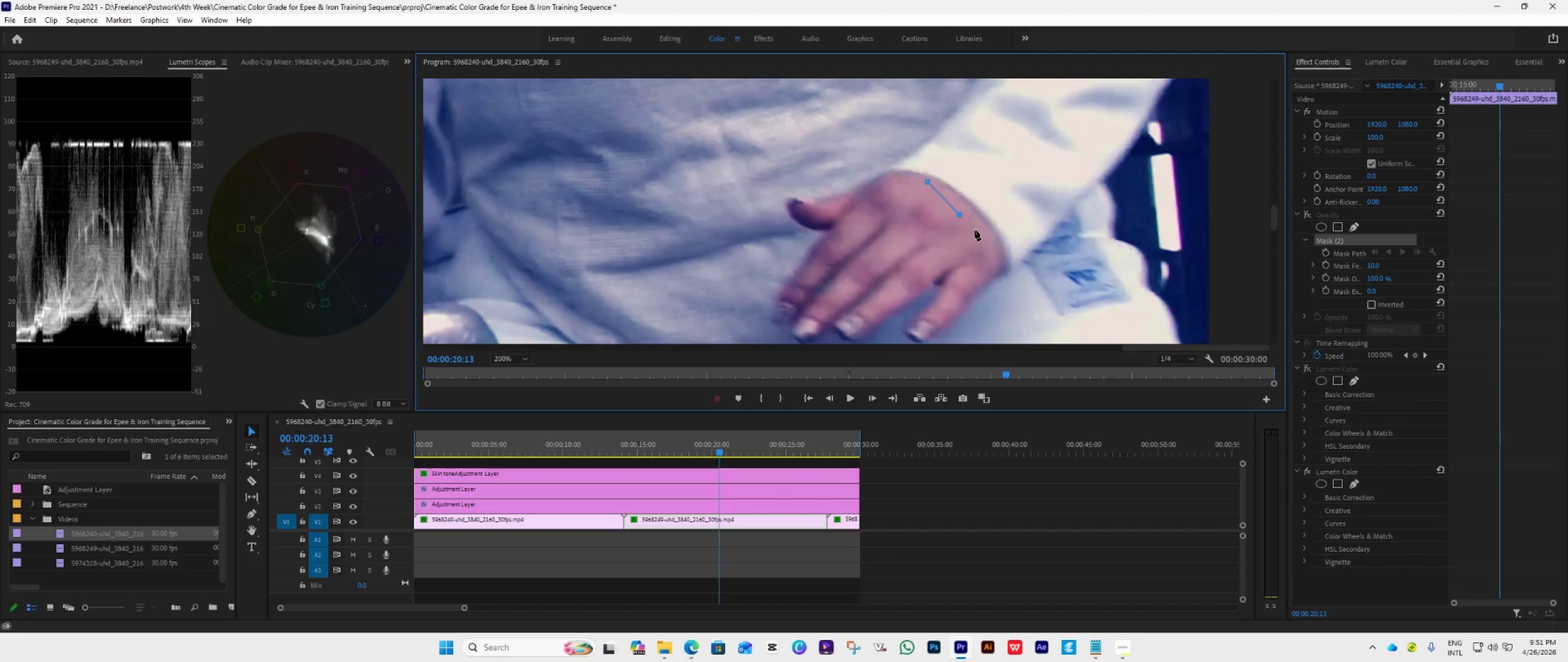 
left_click([982, 241])
 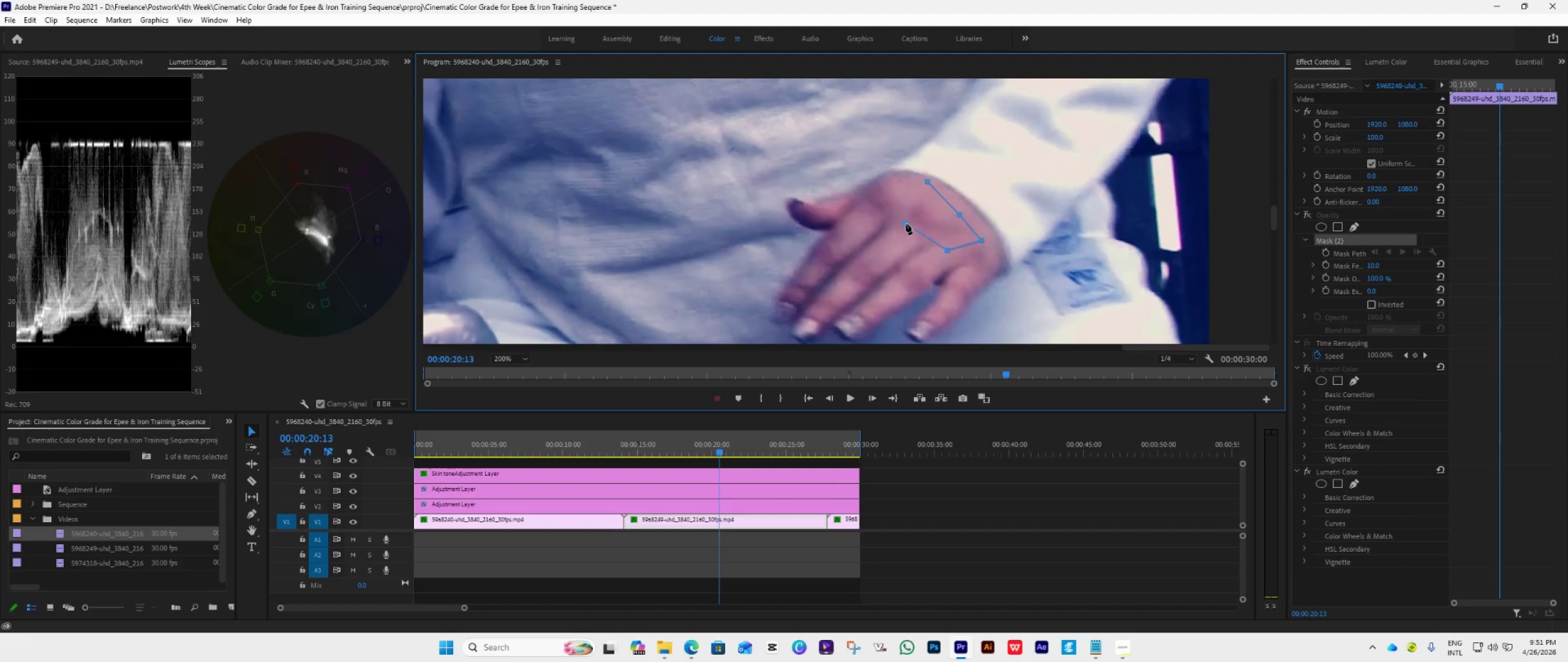 
double_click([899, 199])
 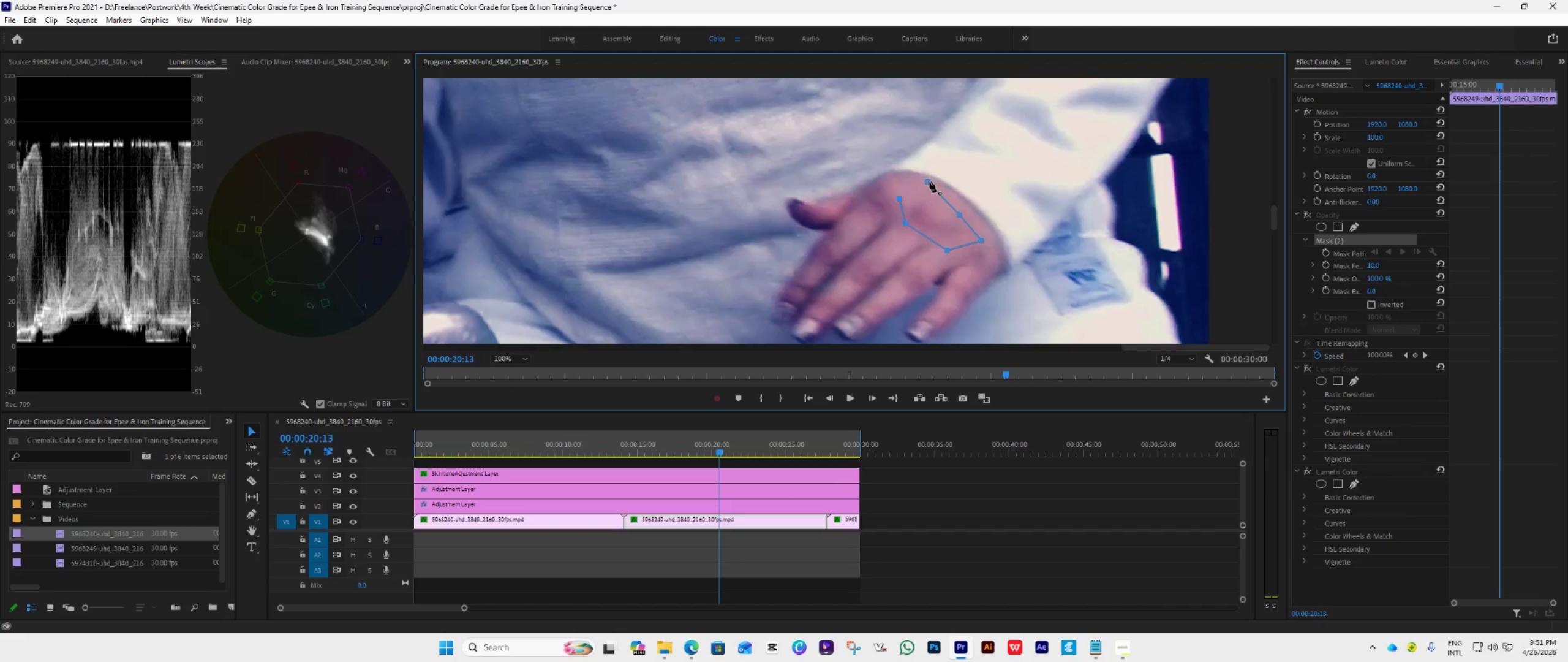 
left_click([926, 181])
 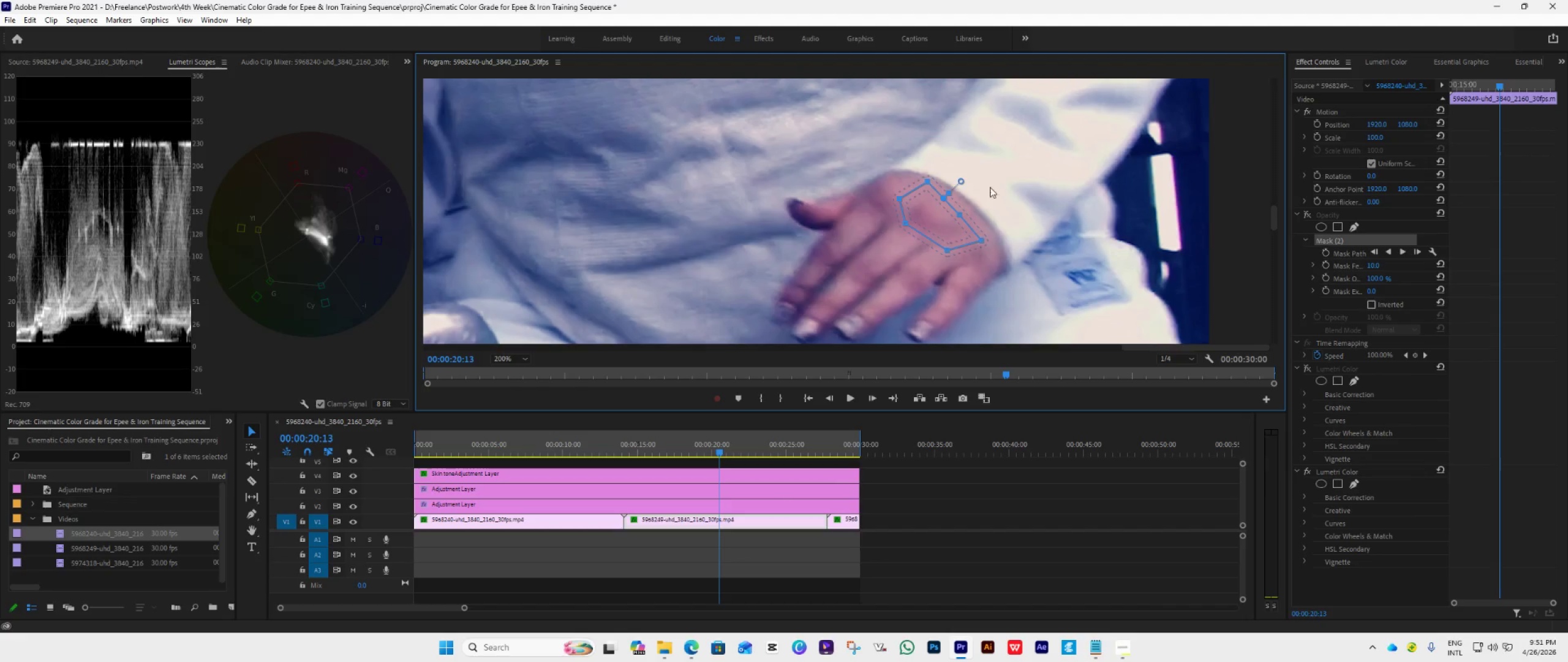 
left_click_drag(start_coordinate=[961, 181], to_coordinate=[928, 208])
 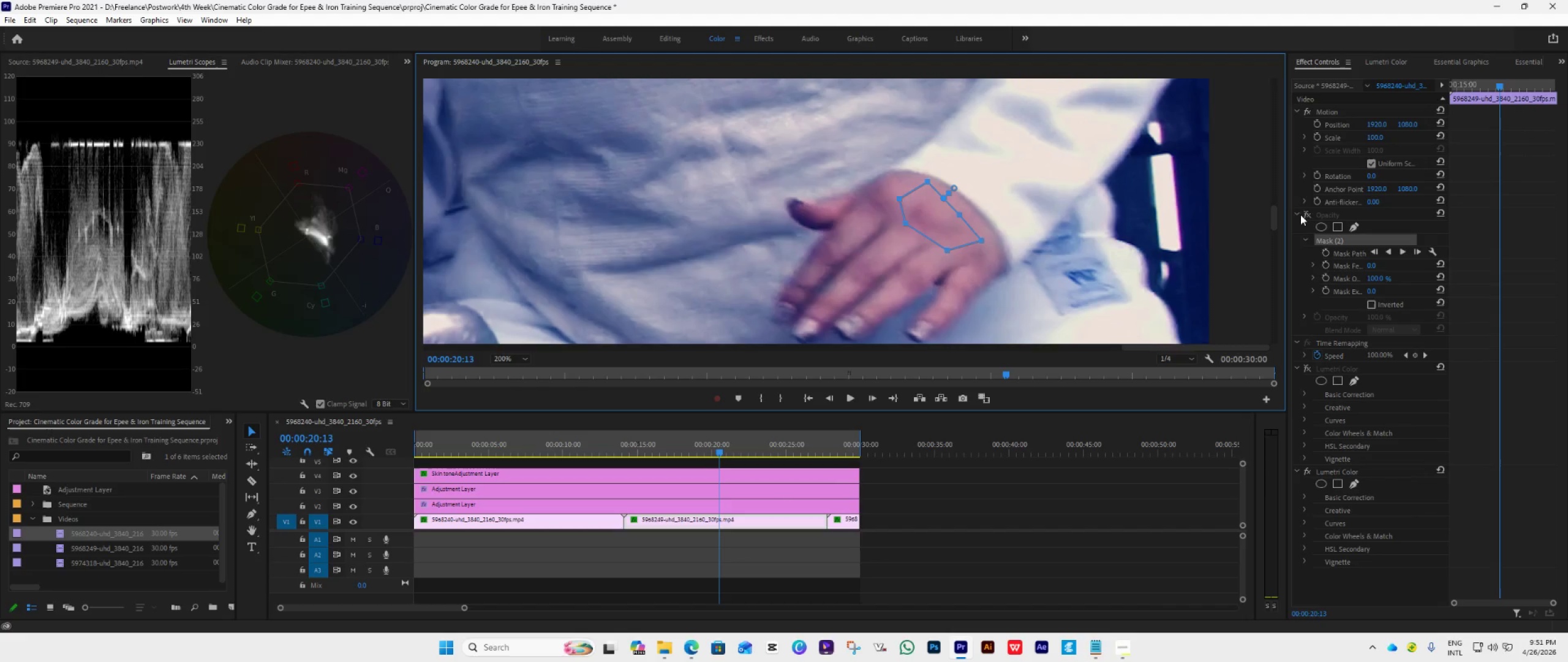 
left_click([1304, 214])
 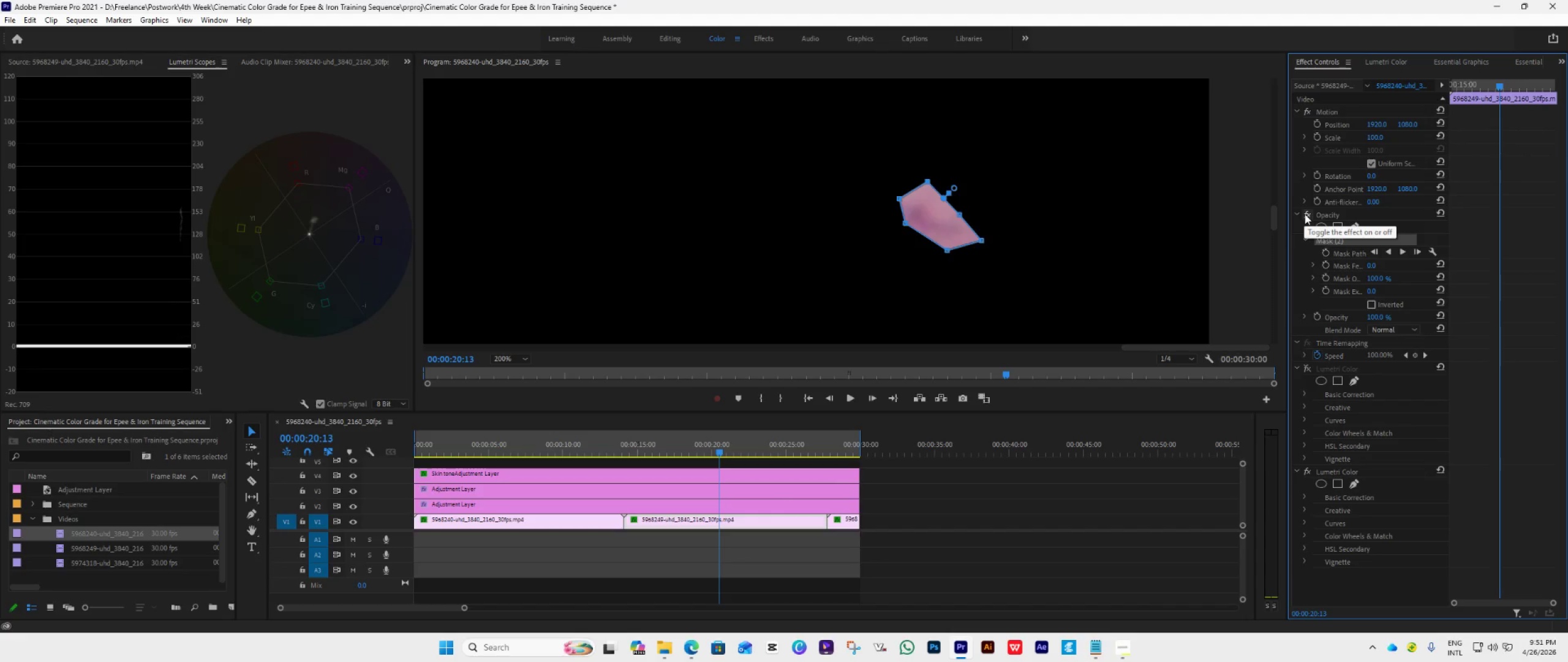 
wait(8.95)
 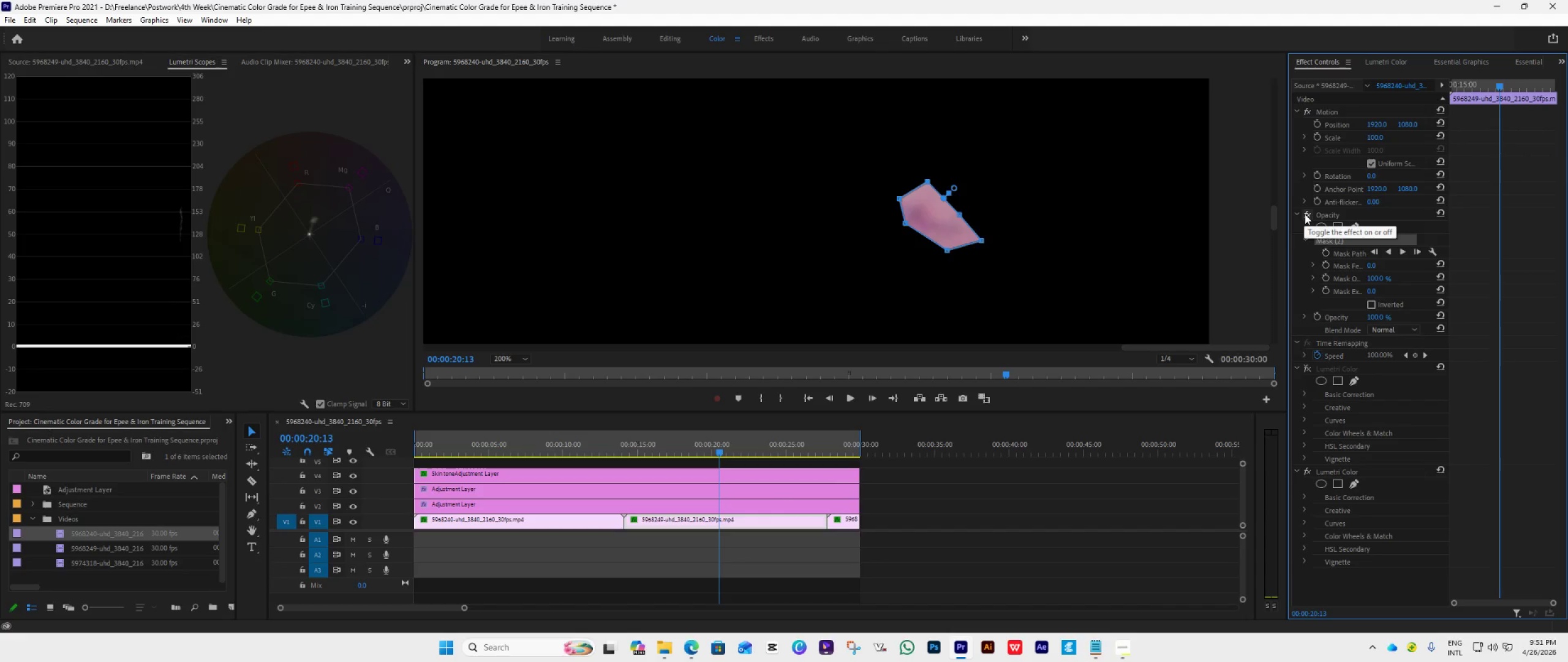 
left_click([352, 477])
 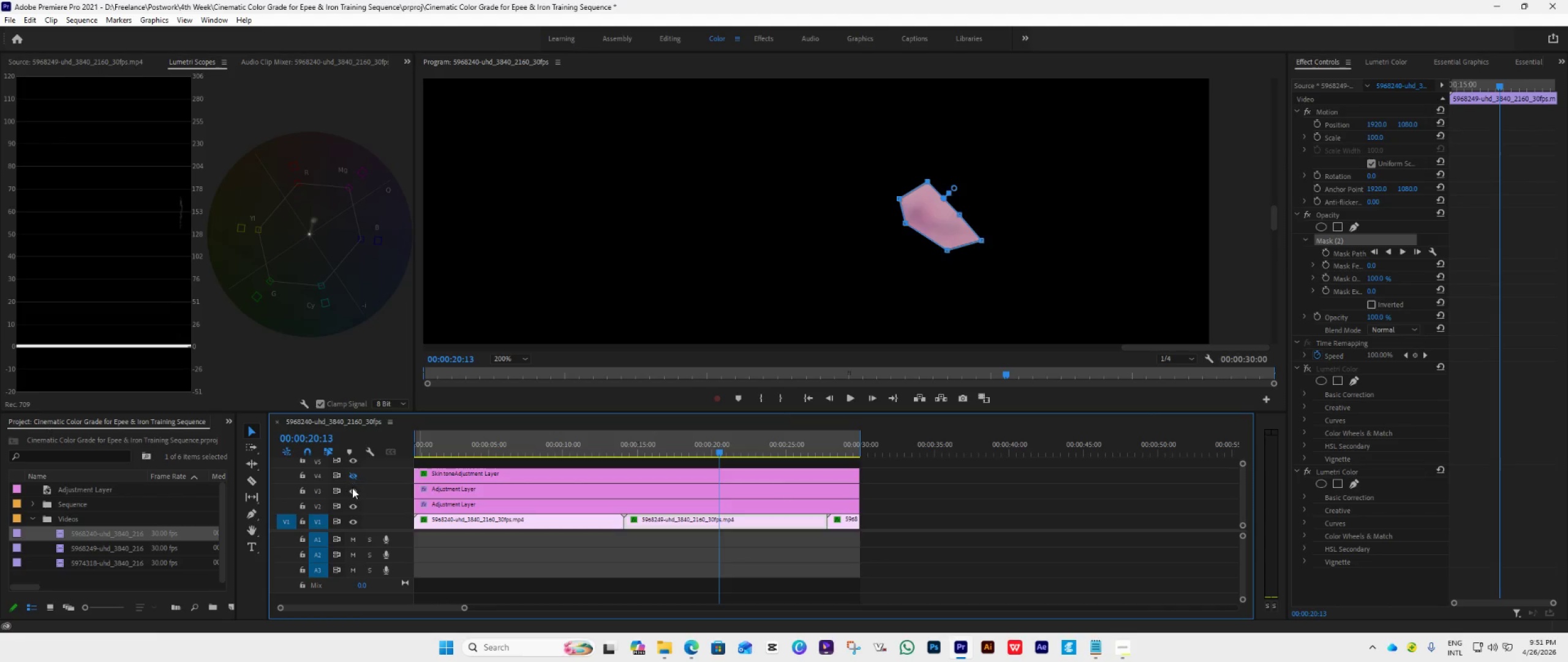 
left_click([353, 489])
 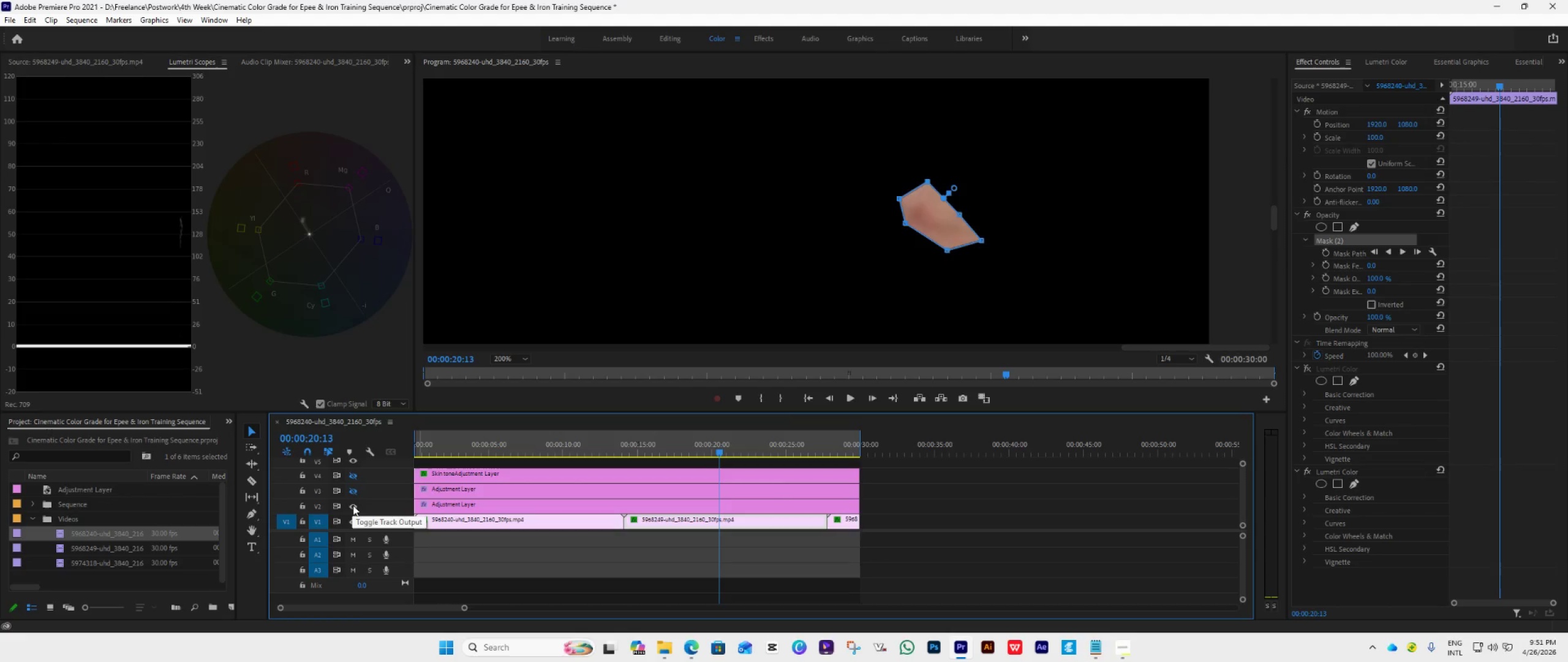 
left_click([353, 505])
 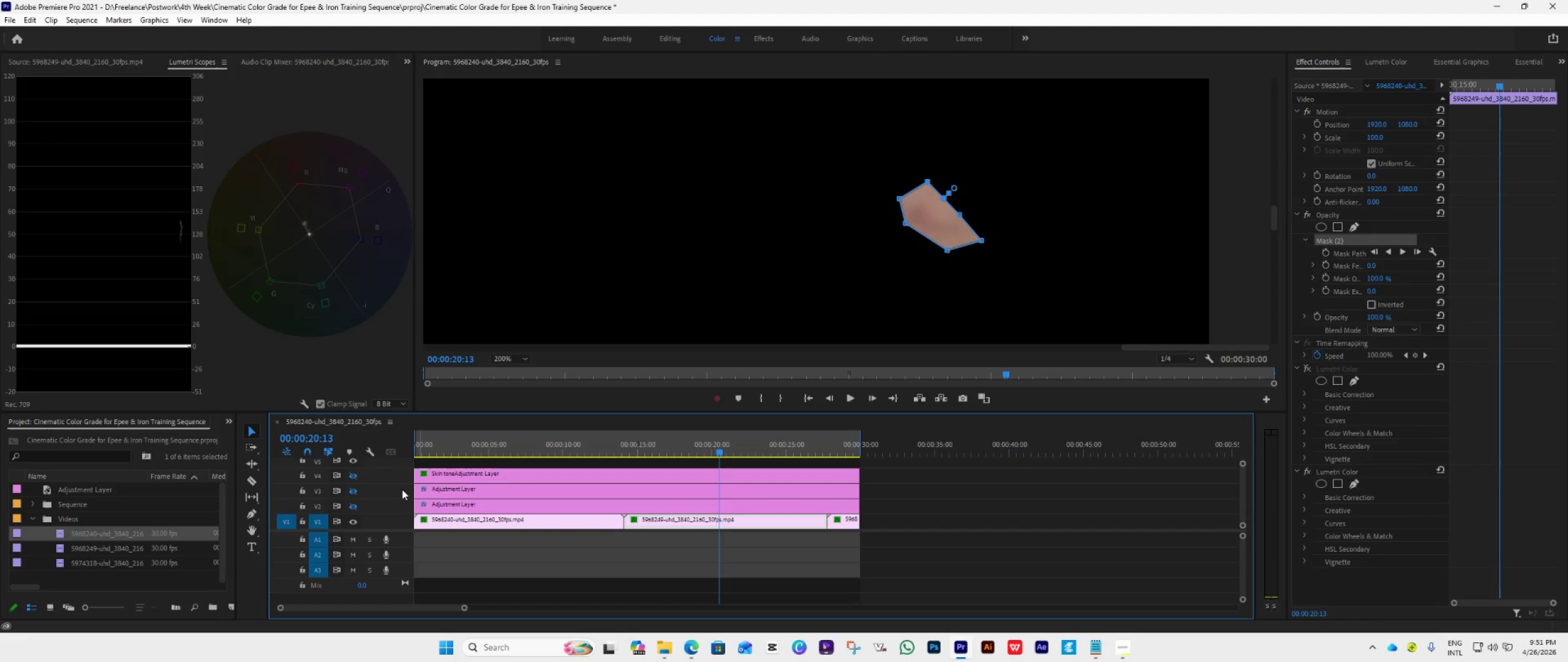 
wait(17.81)
 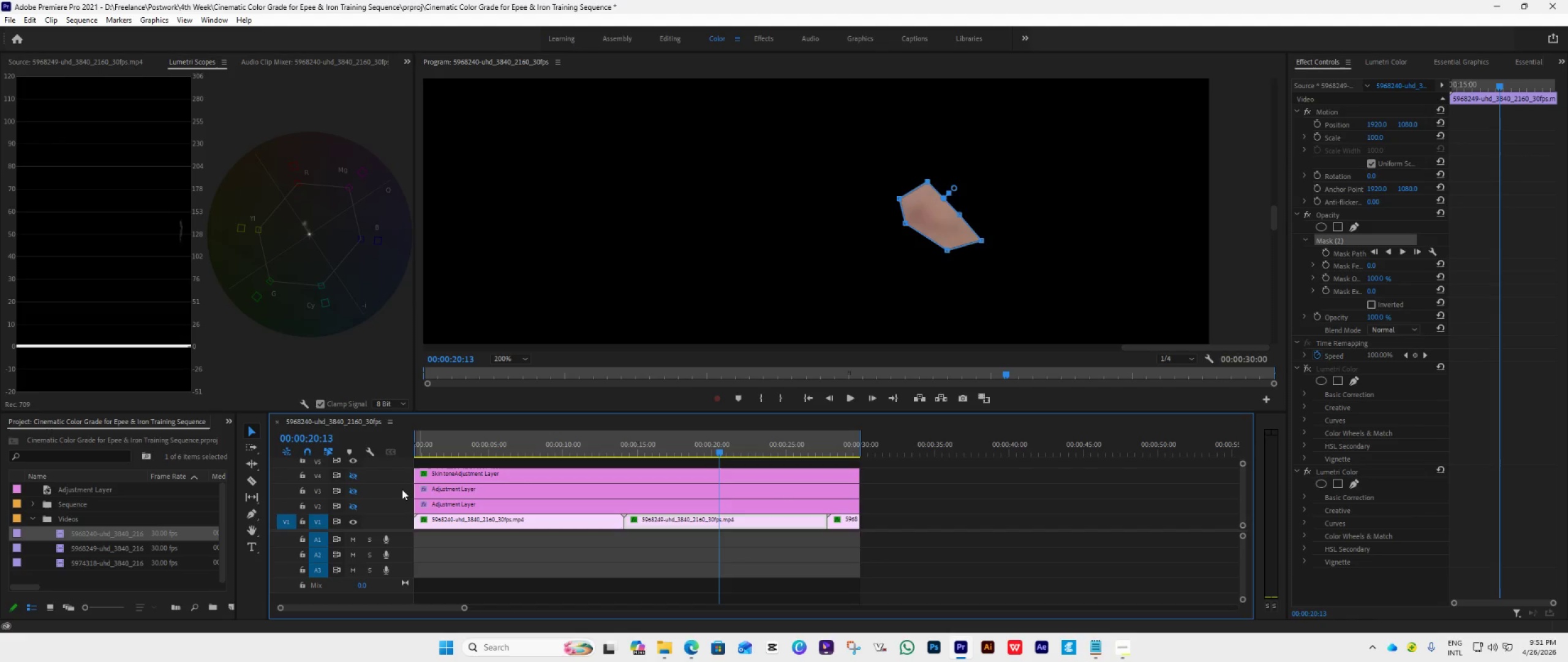 
left_click([1315, 214])
 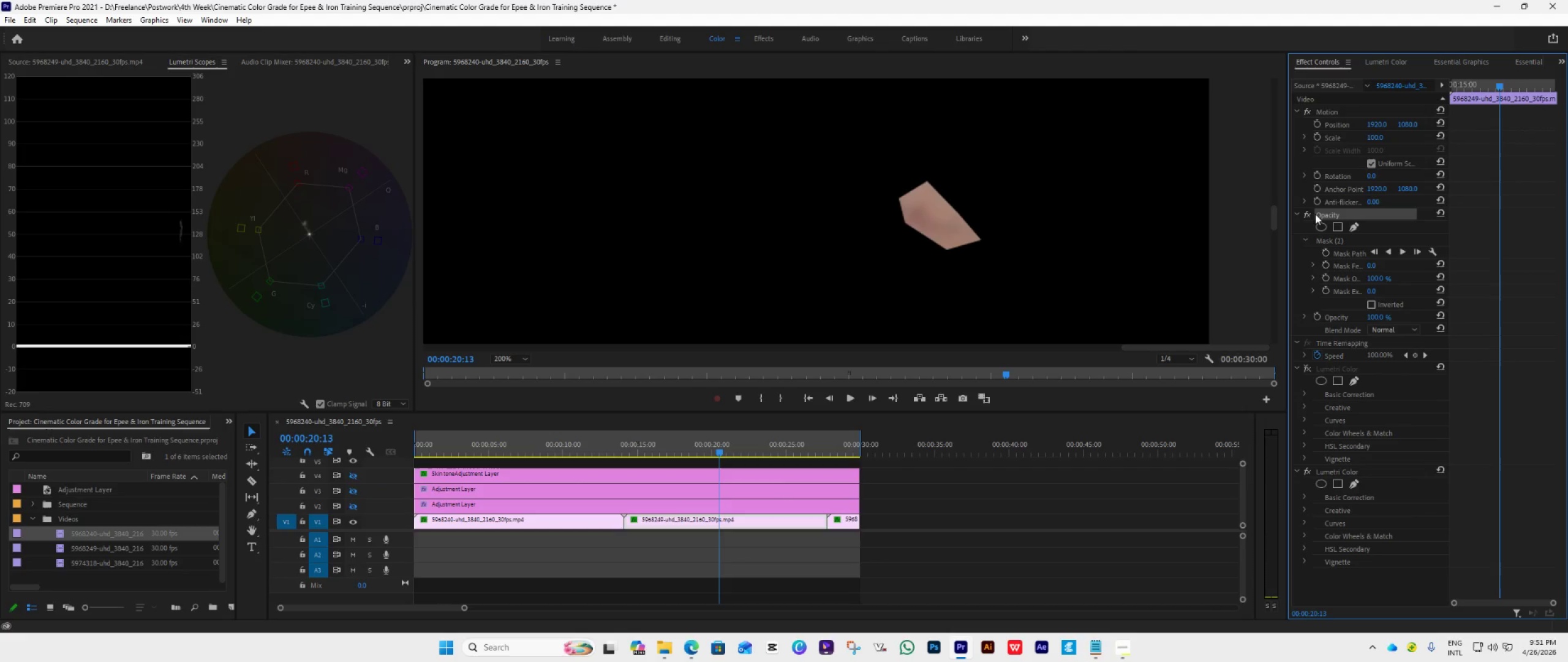 
left_click([1315, 214])
 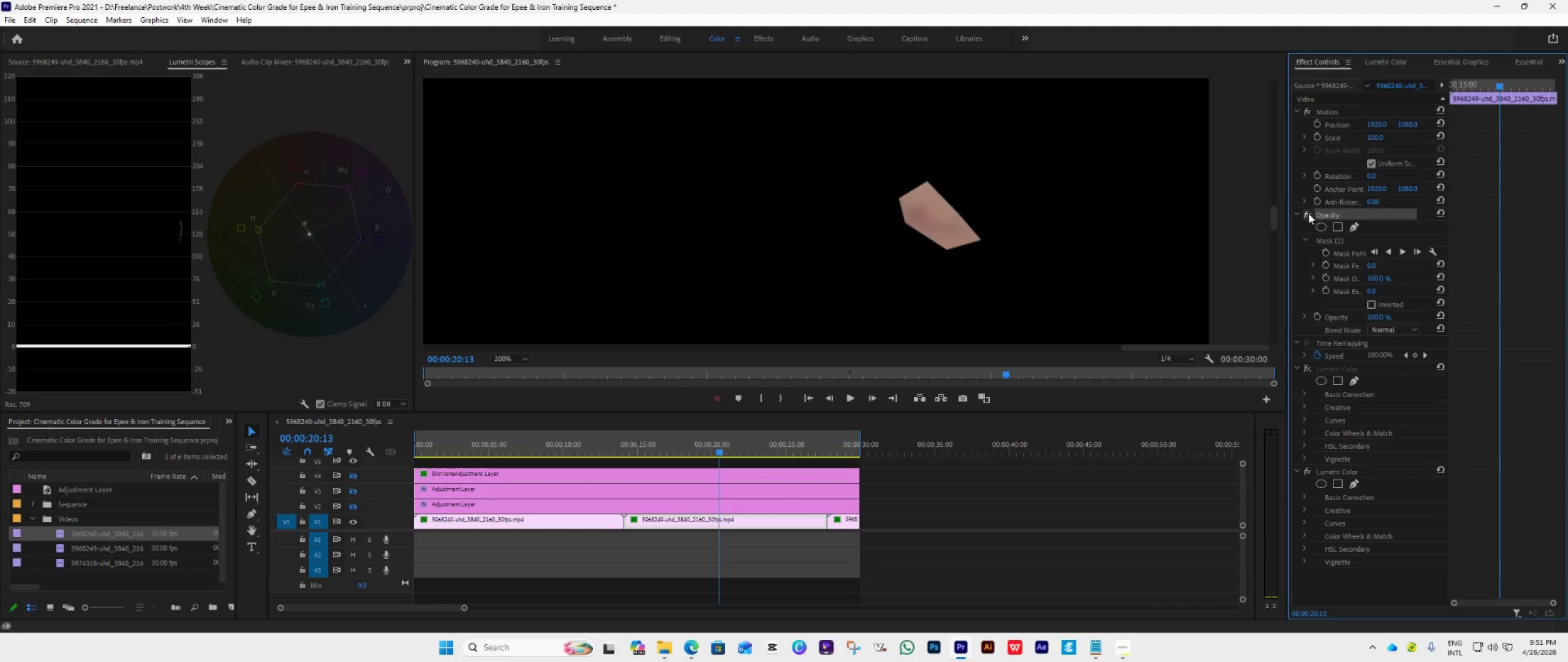 
left_click([1308, 213])
 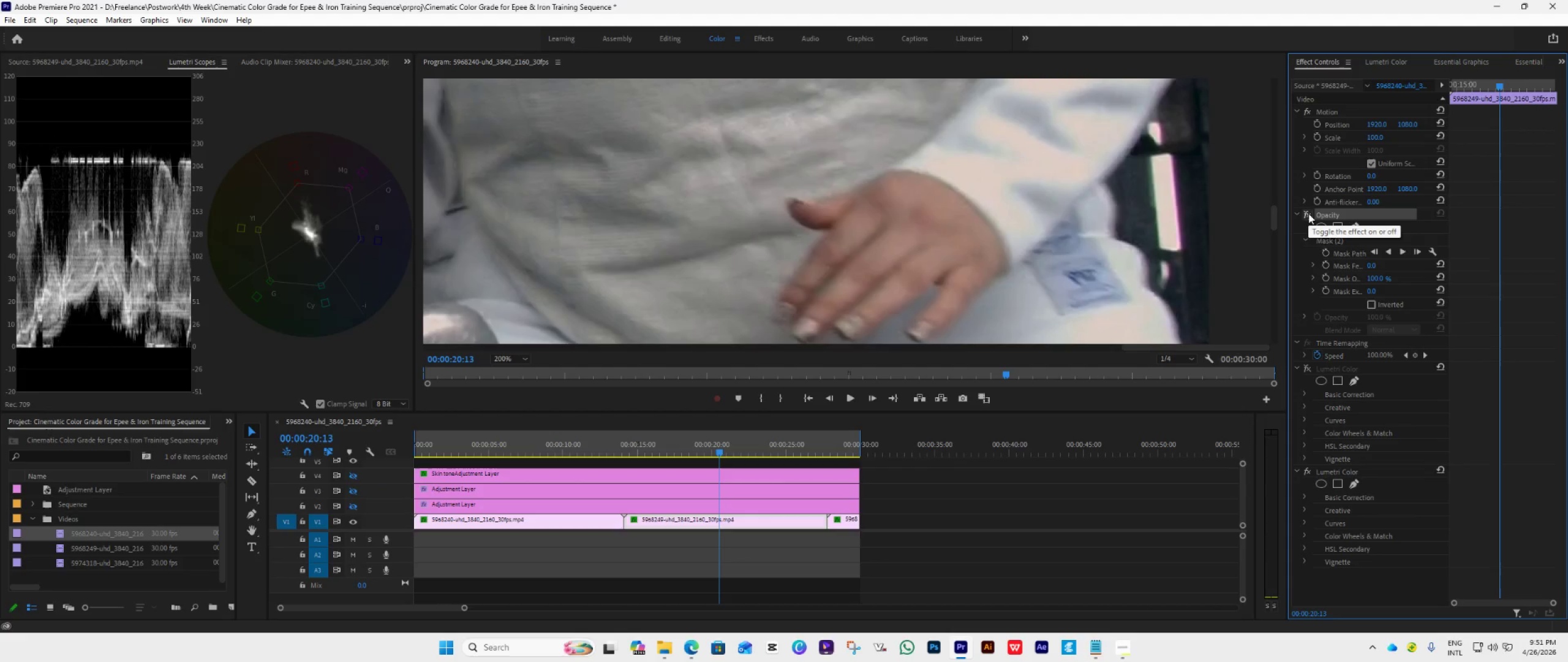 
left_click([1308, 213])
 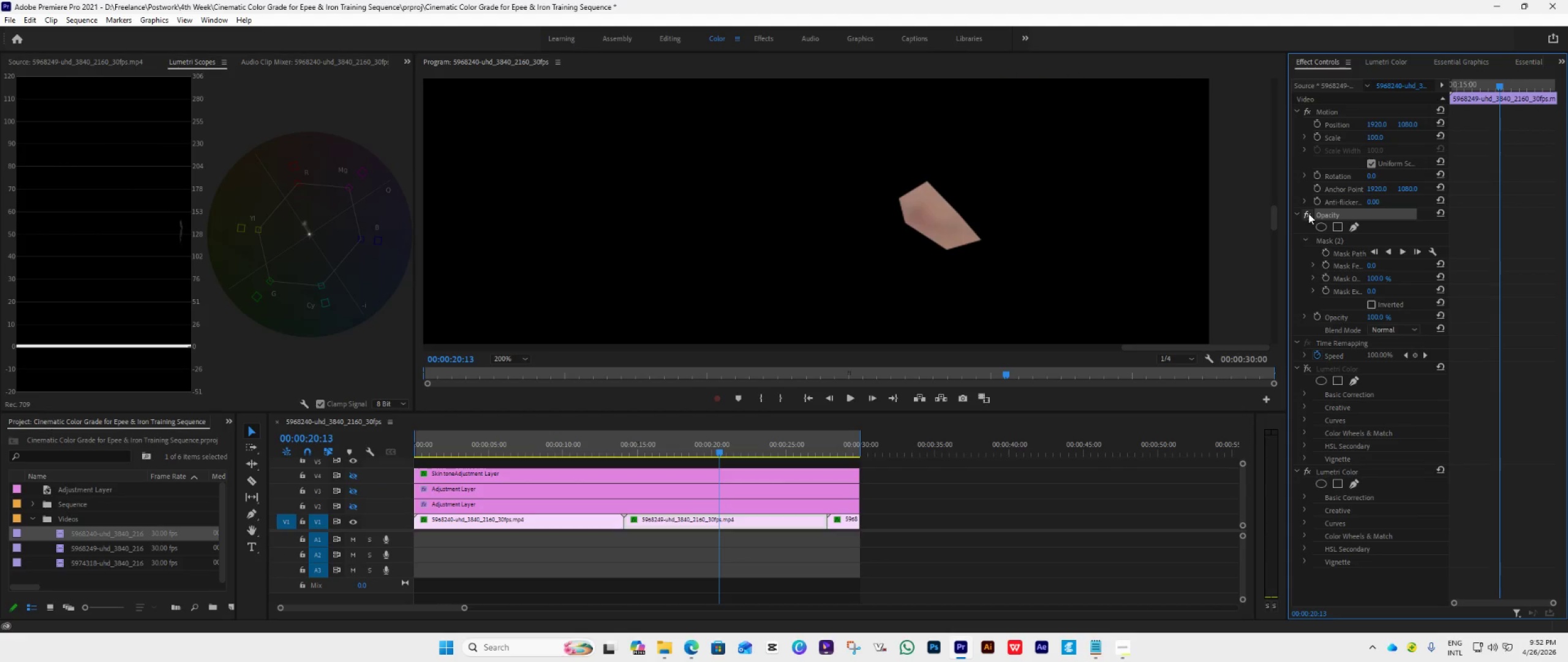 
left_click([1308, 213])
 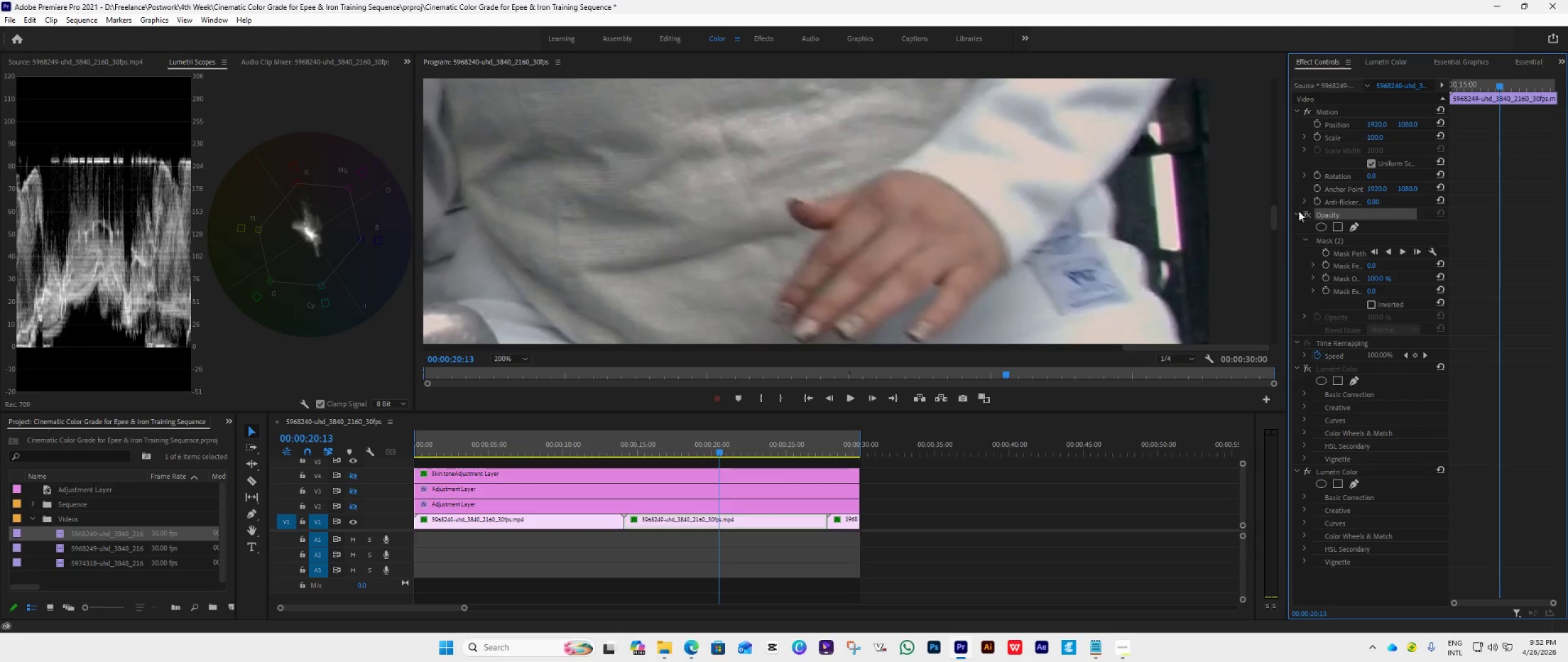 
left_click([1308, 214])
 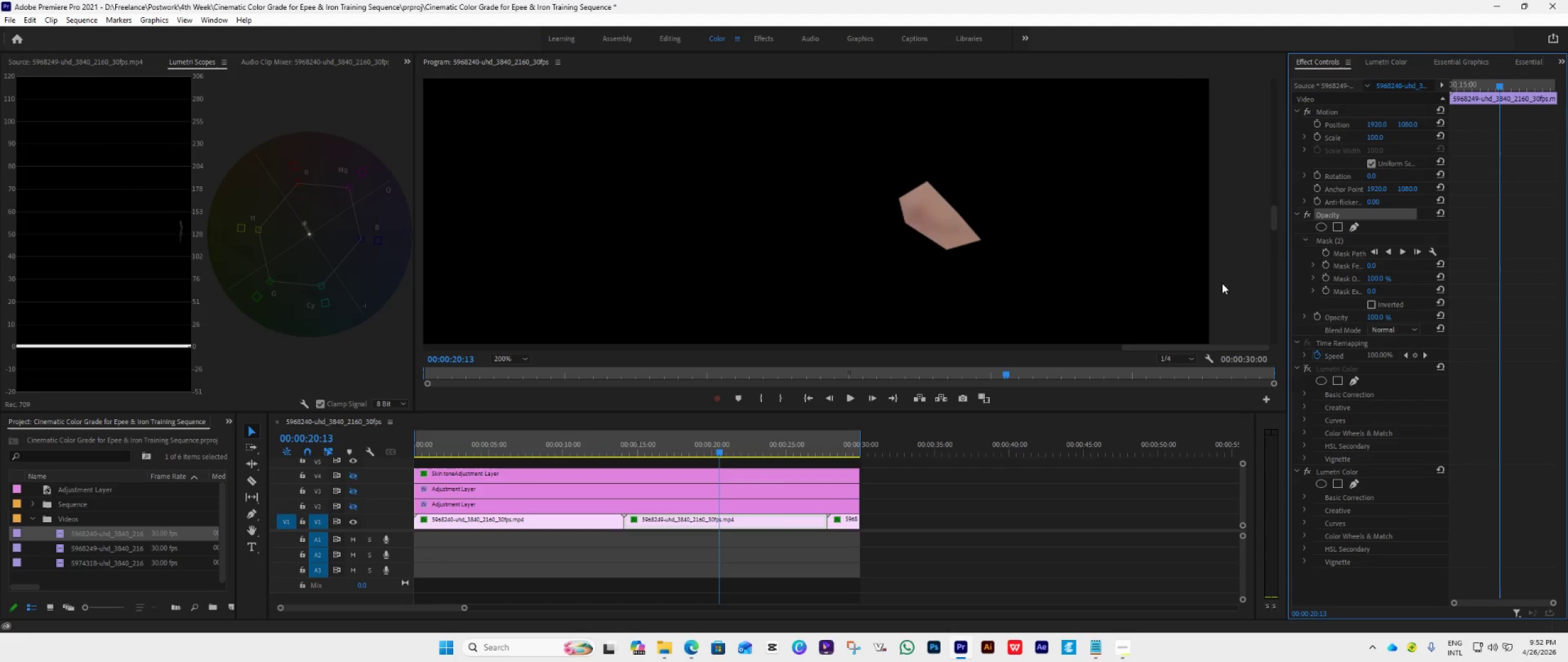 
wait(5.27)
 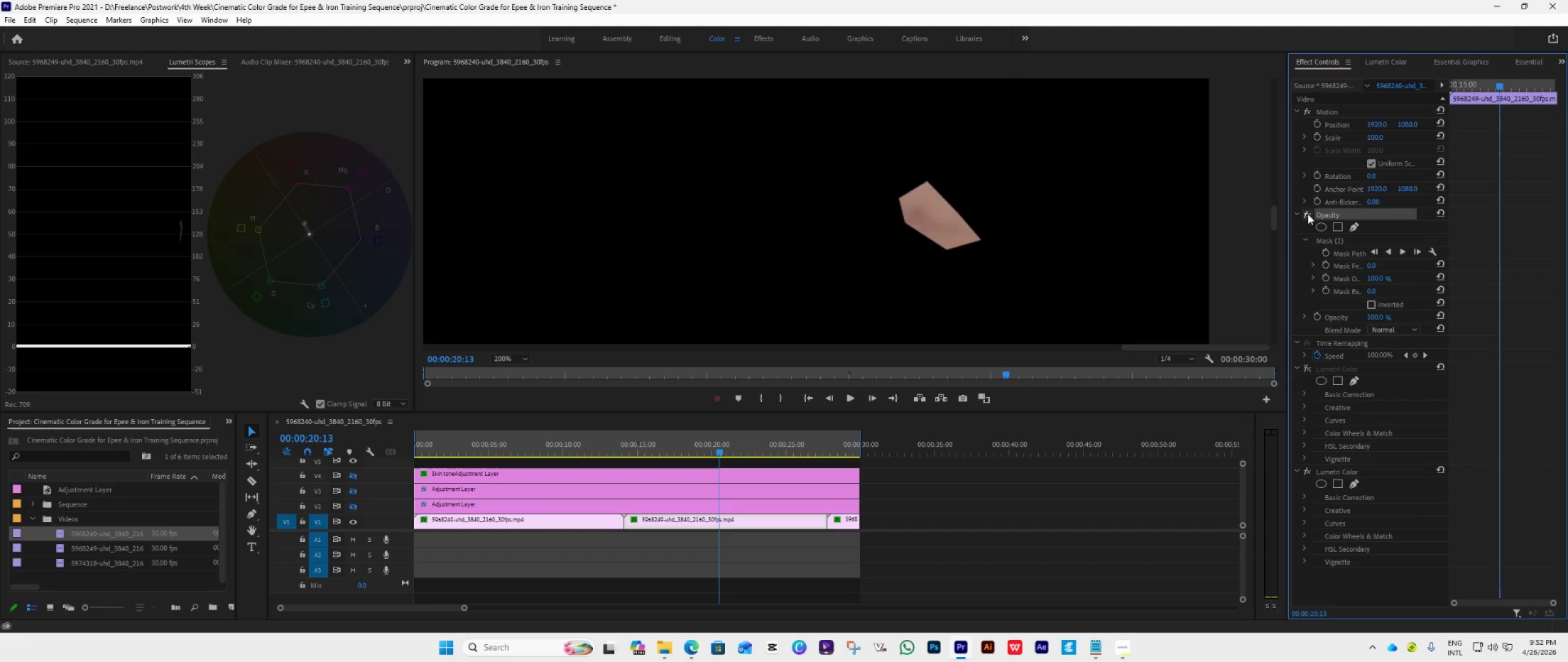 
left_click([354, 508])
 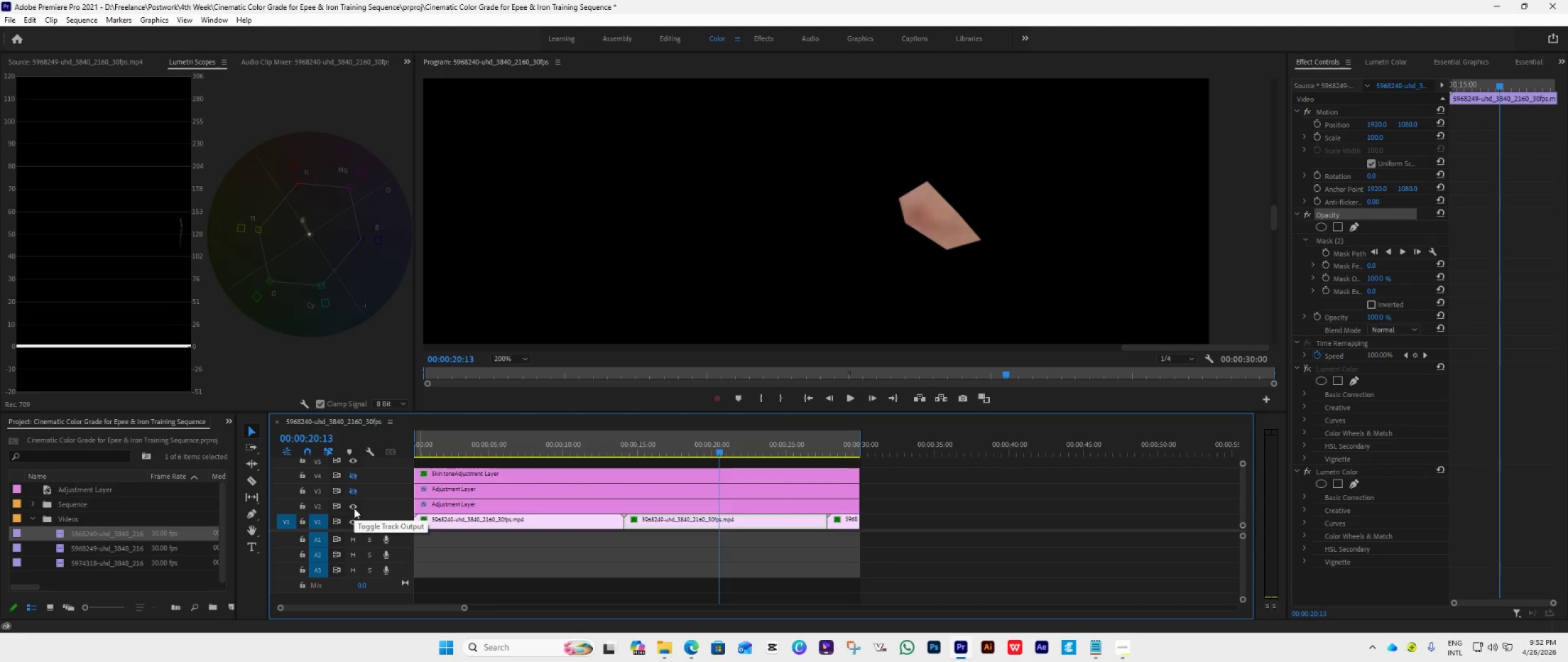 
left_click([354, 487])
 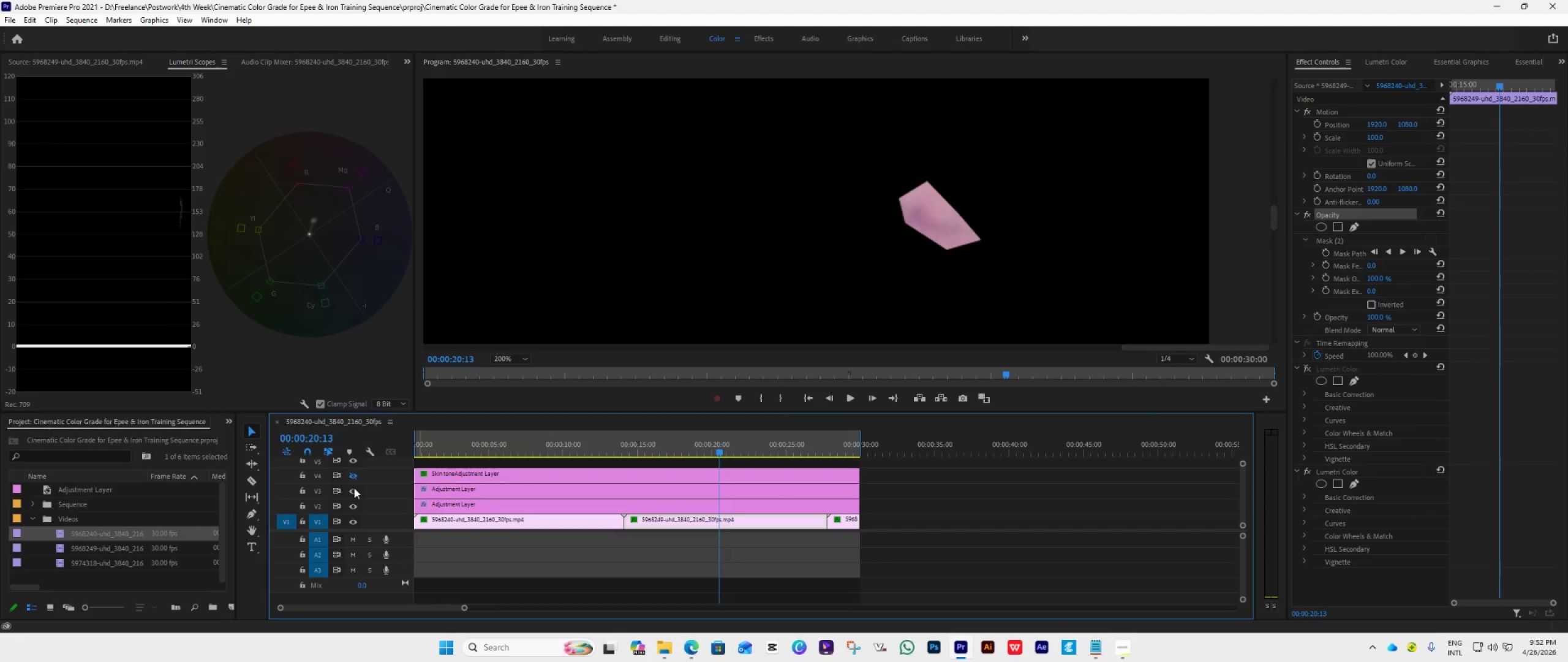 
left_click([353, 491])
 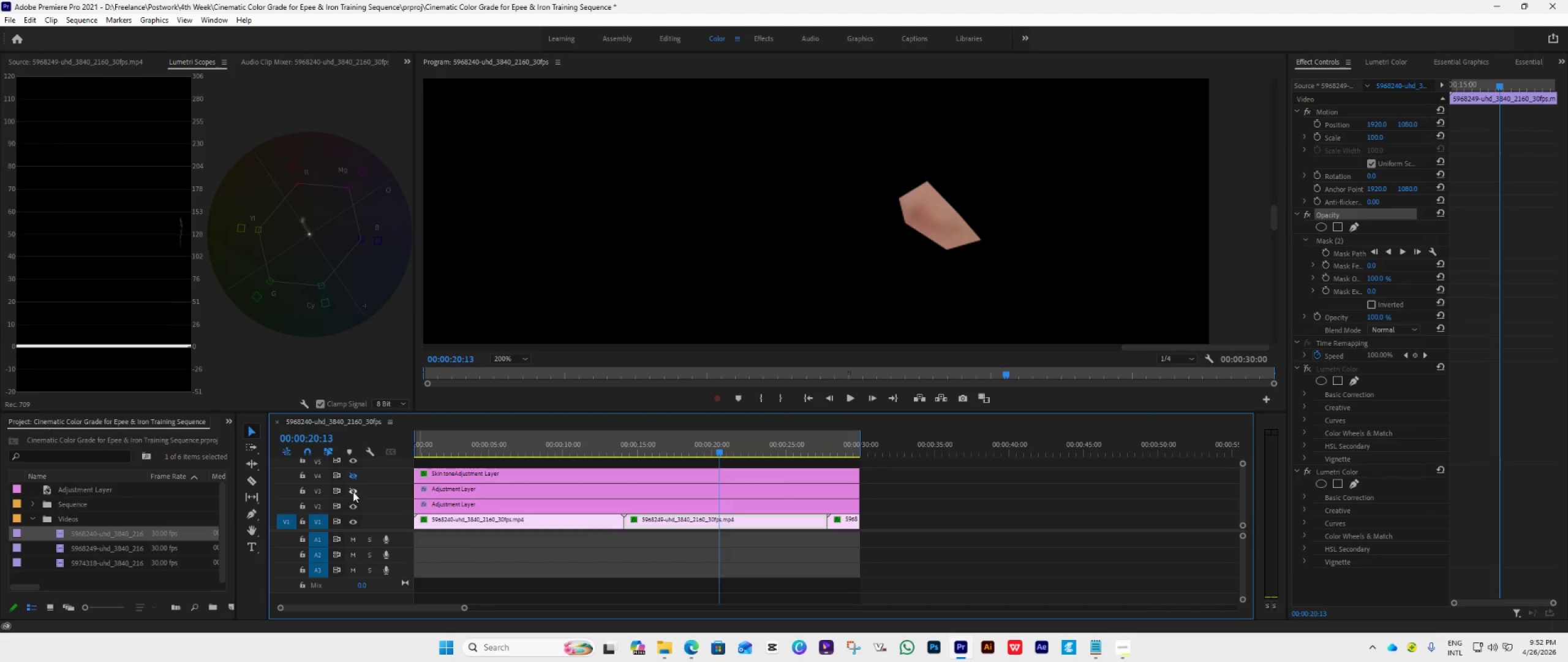 
left_click([495, 492])
 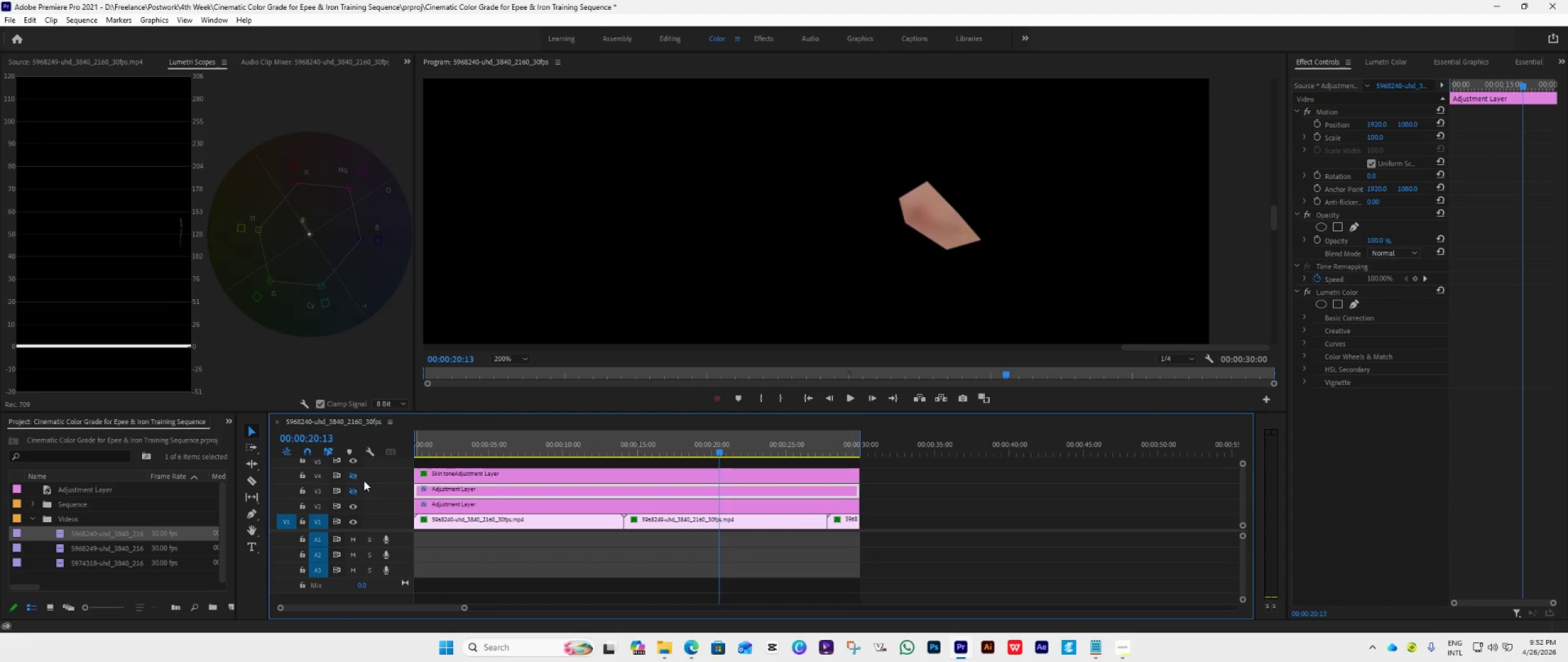 
left_click([352, 479])
 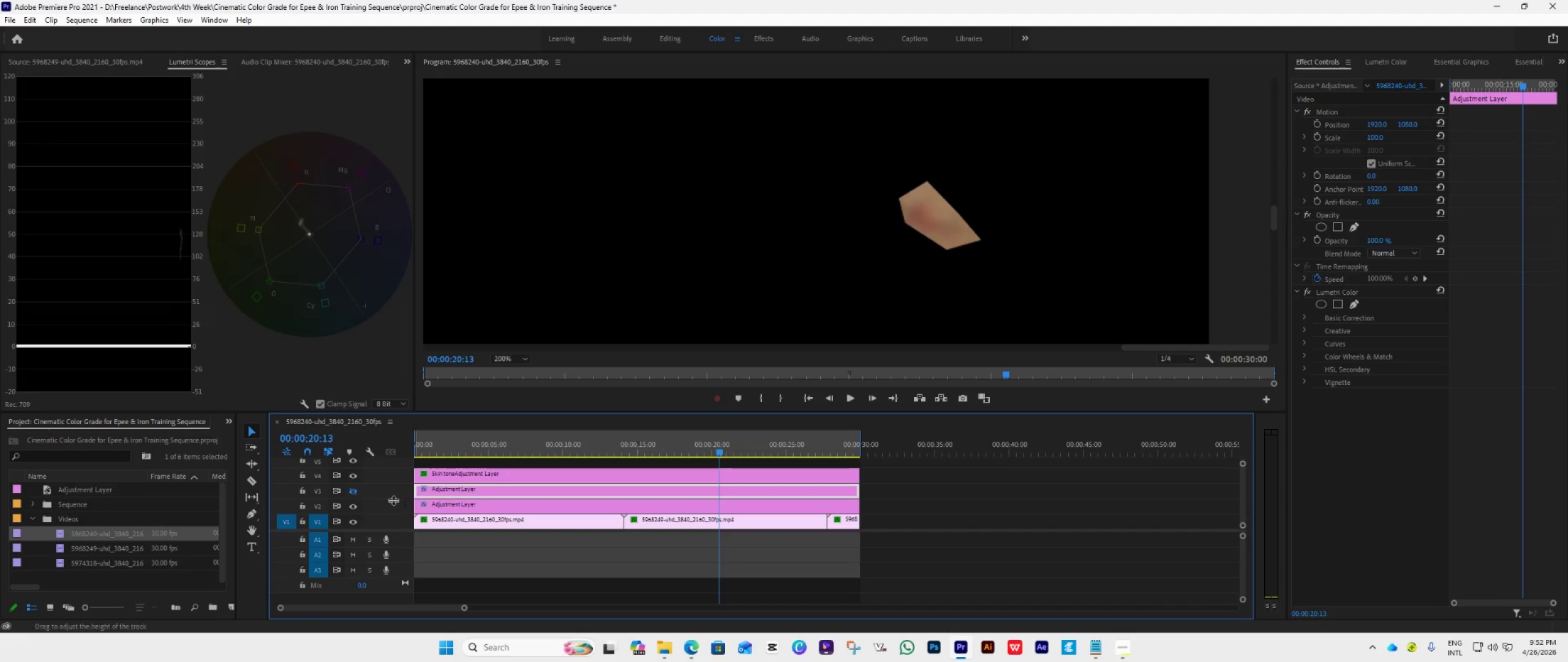 
wait(5.48)
 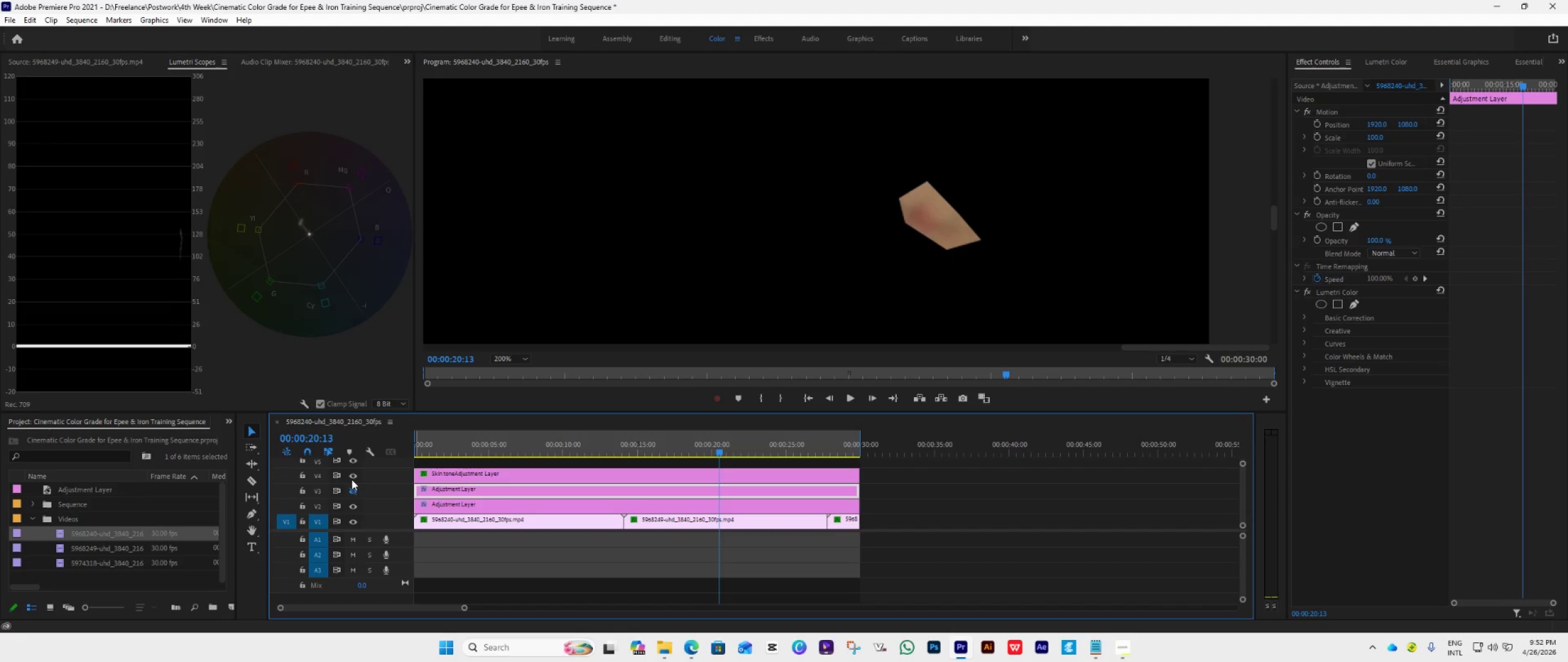 
left_click([355, 493])
 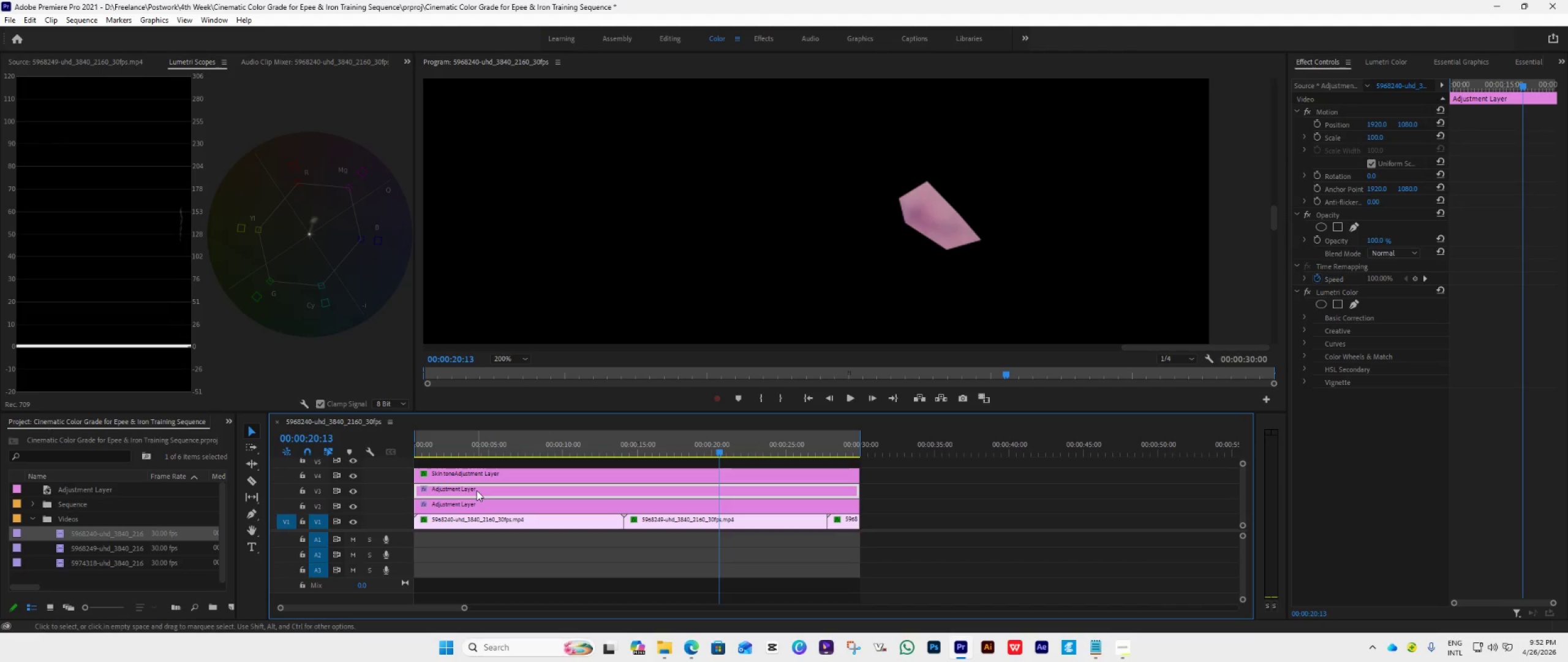 
left_click([478, 490])
 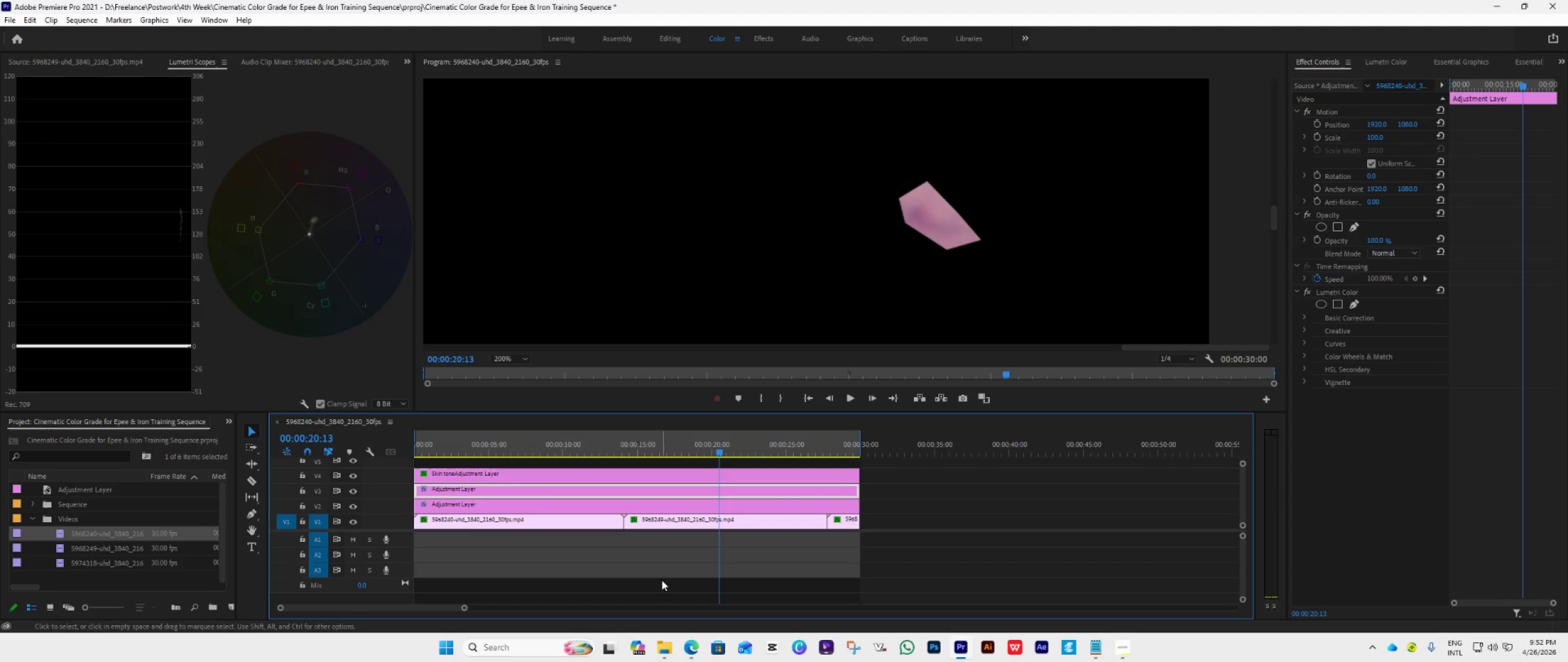 
left_click_drag(start_coordinate=[469, 488], to_coordinate=[1005, 491])
 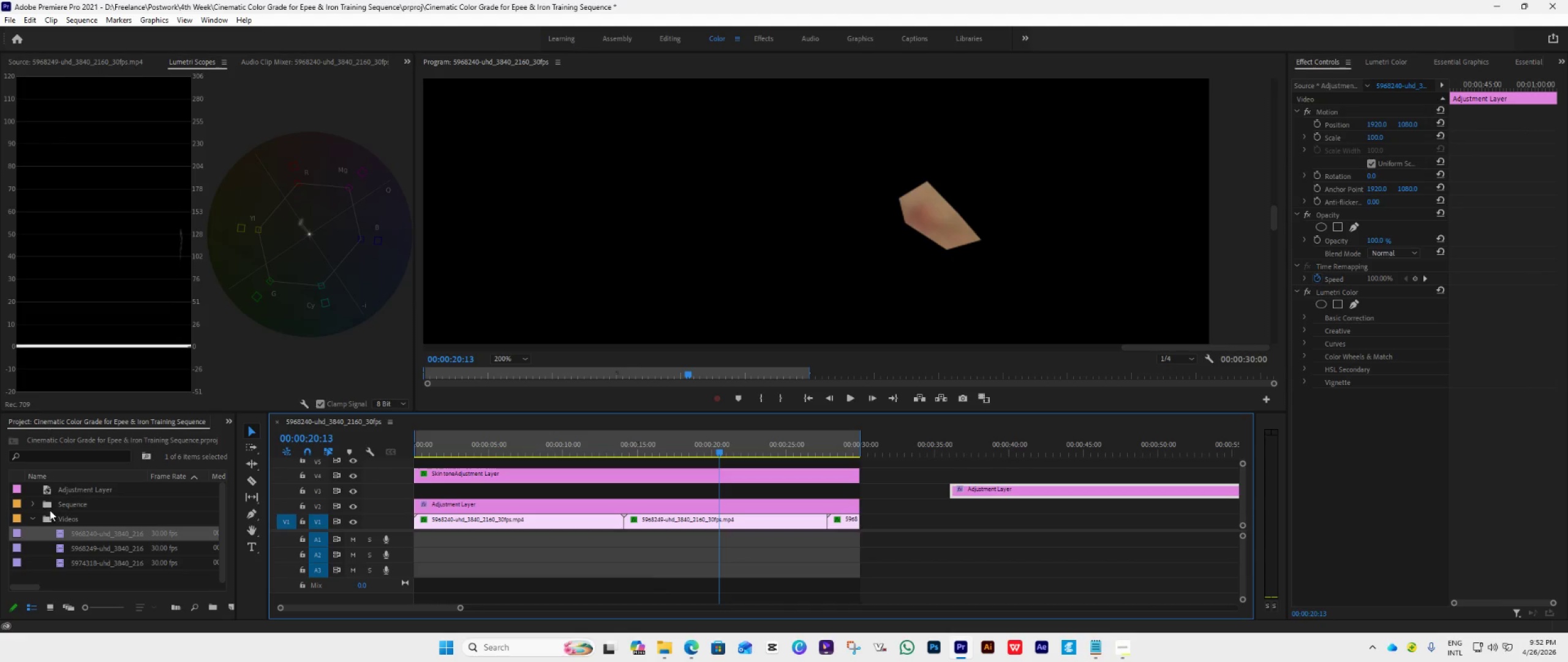 
left_click([34, 505])
 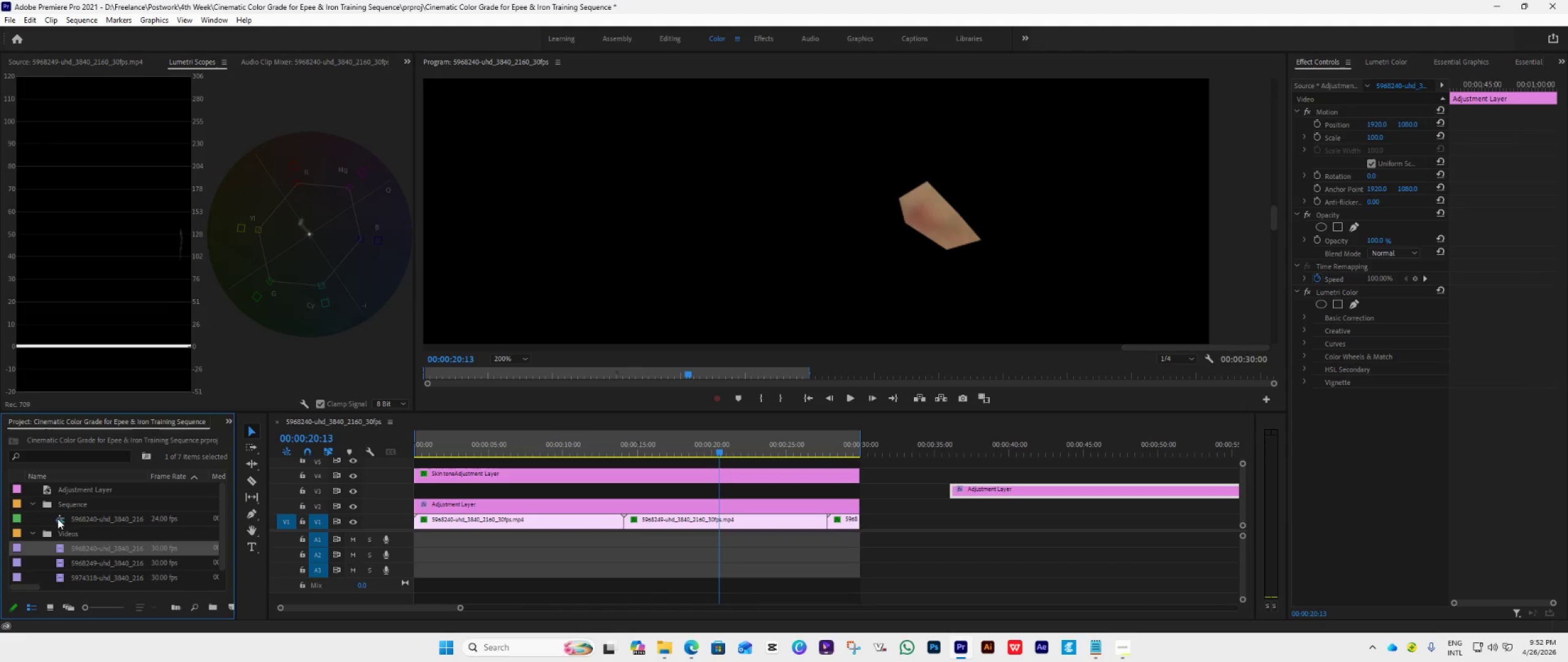 
left_click([34, 507])
 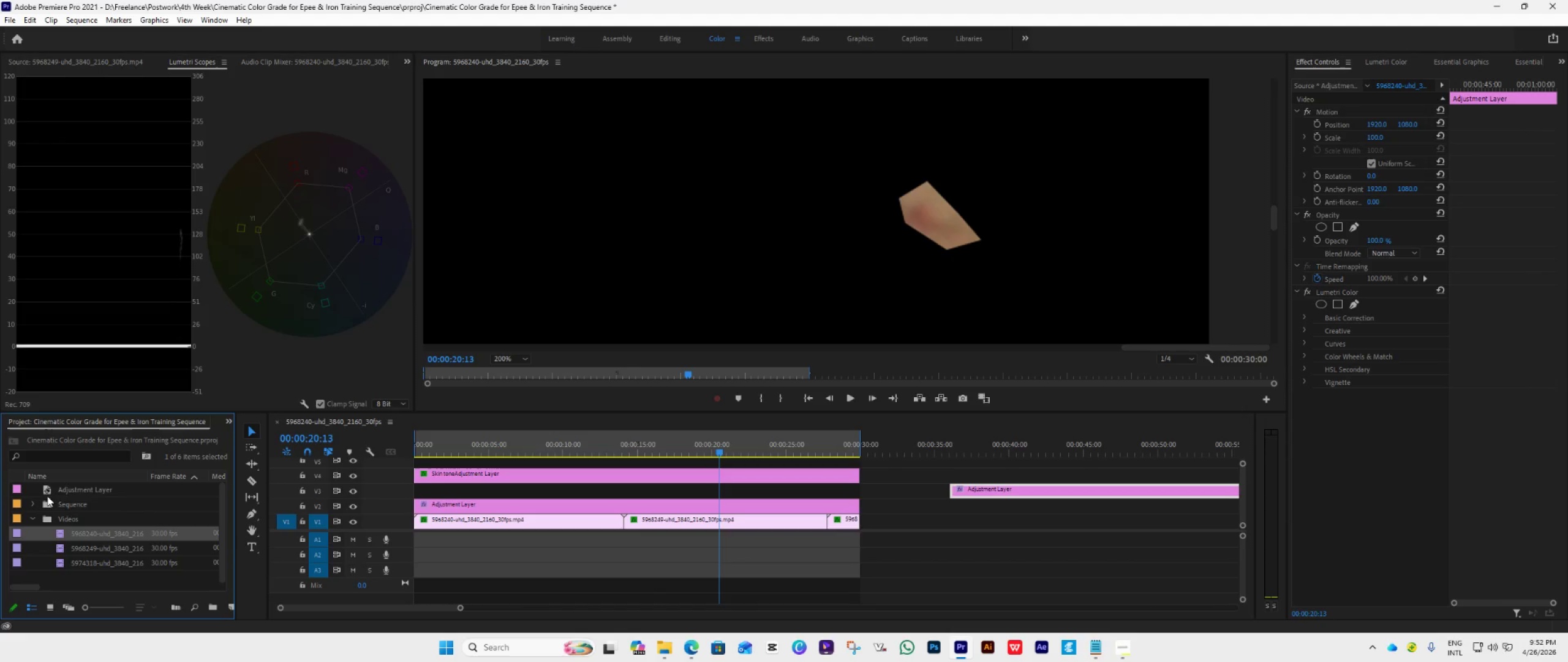 
left_click_drag(start_coordinate=[52, 491], to_coordinate=[412, 496])
 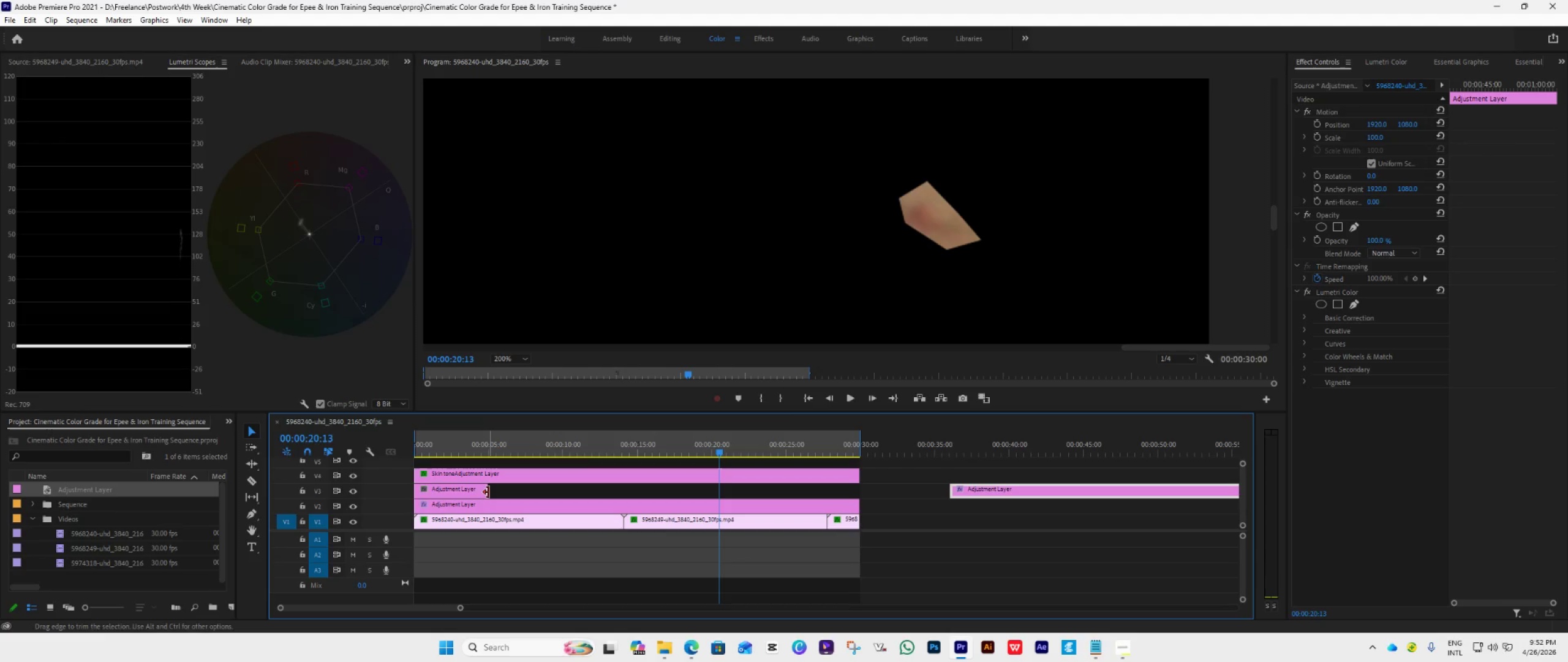 
left_click_drag(start_coordinate=[488, 492], to_coordinate=[864, 512])
 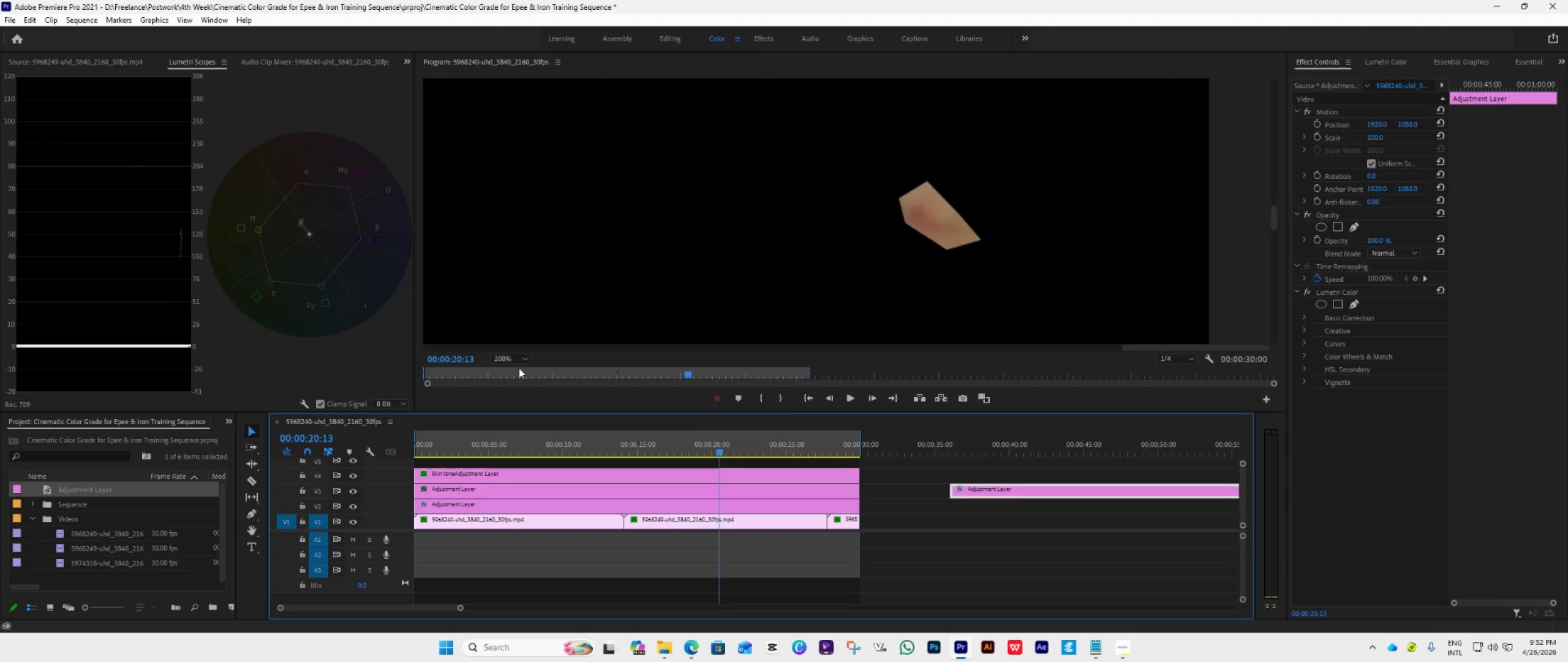 
left_click([521, 362])
 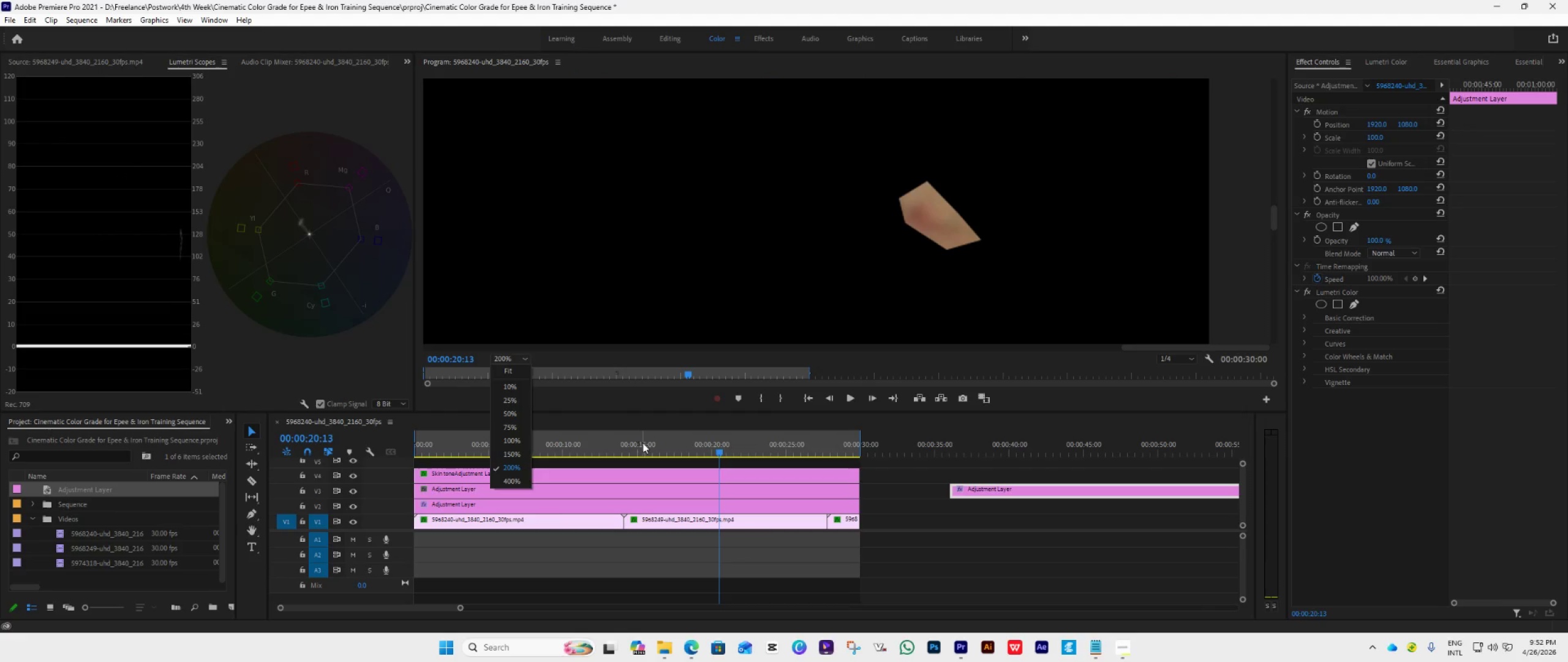 
wait(6.16)
 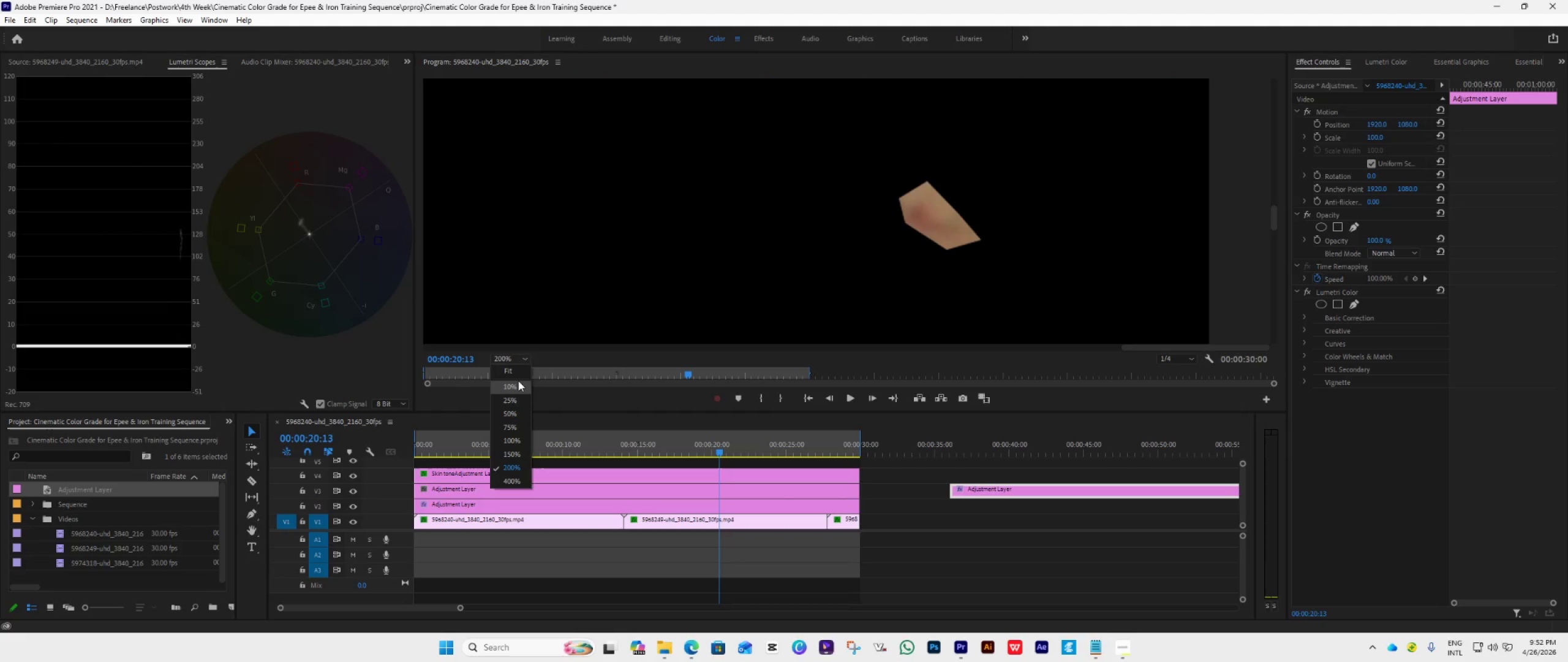 
left_click([679, 520])
 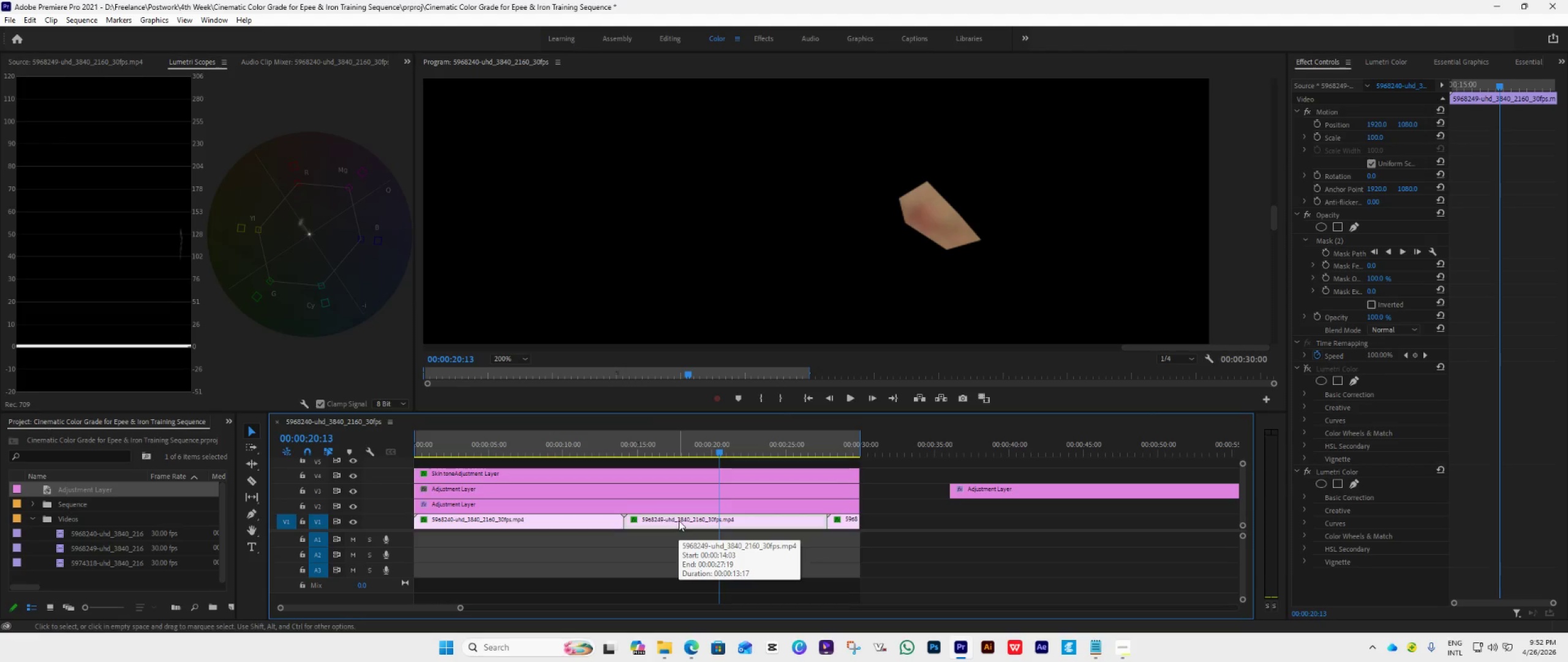 
left_click([684, 476])
 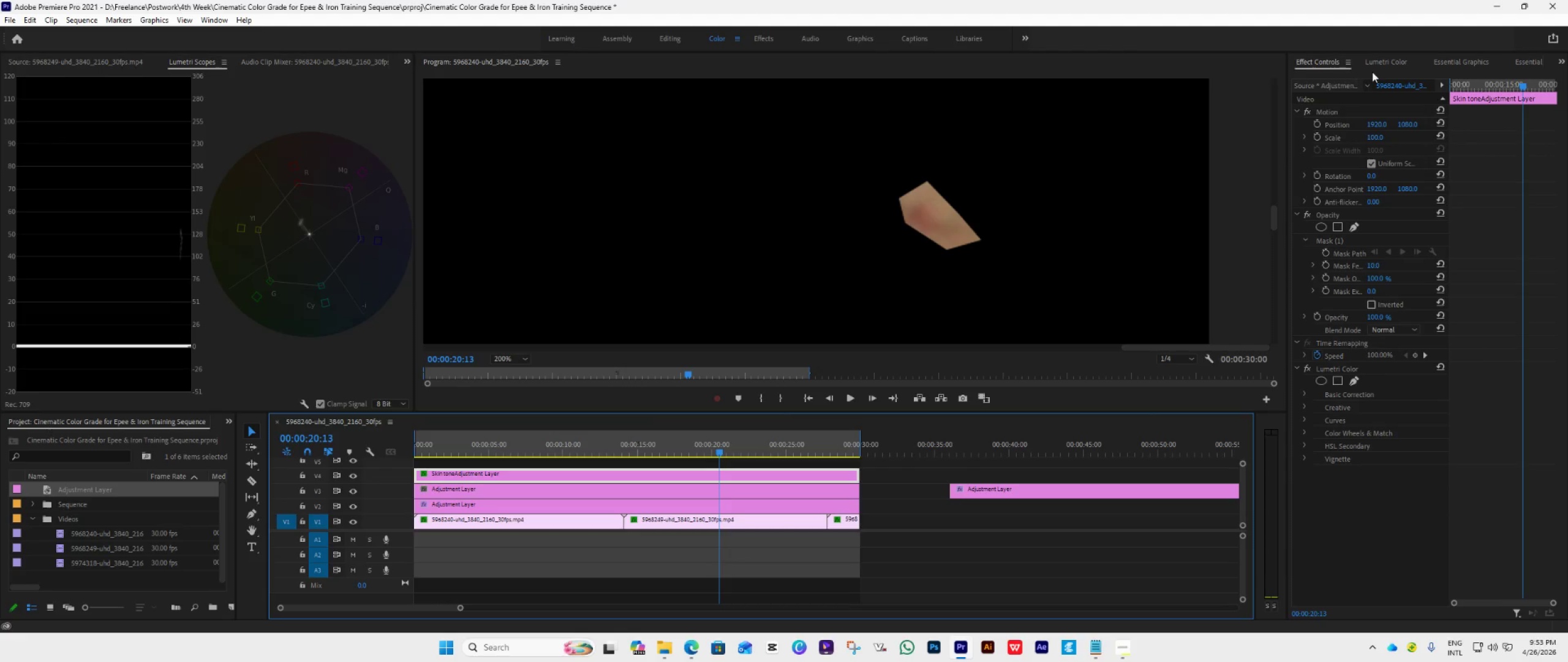 
left_click([1386, 66])
 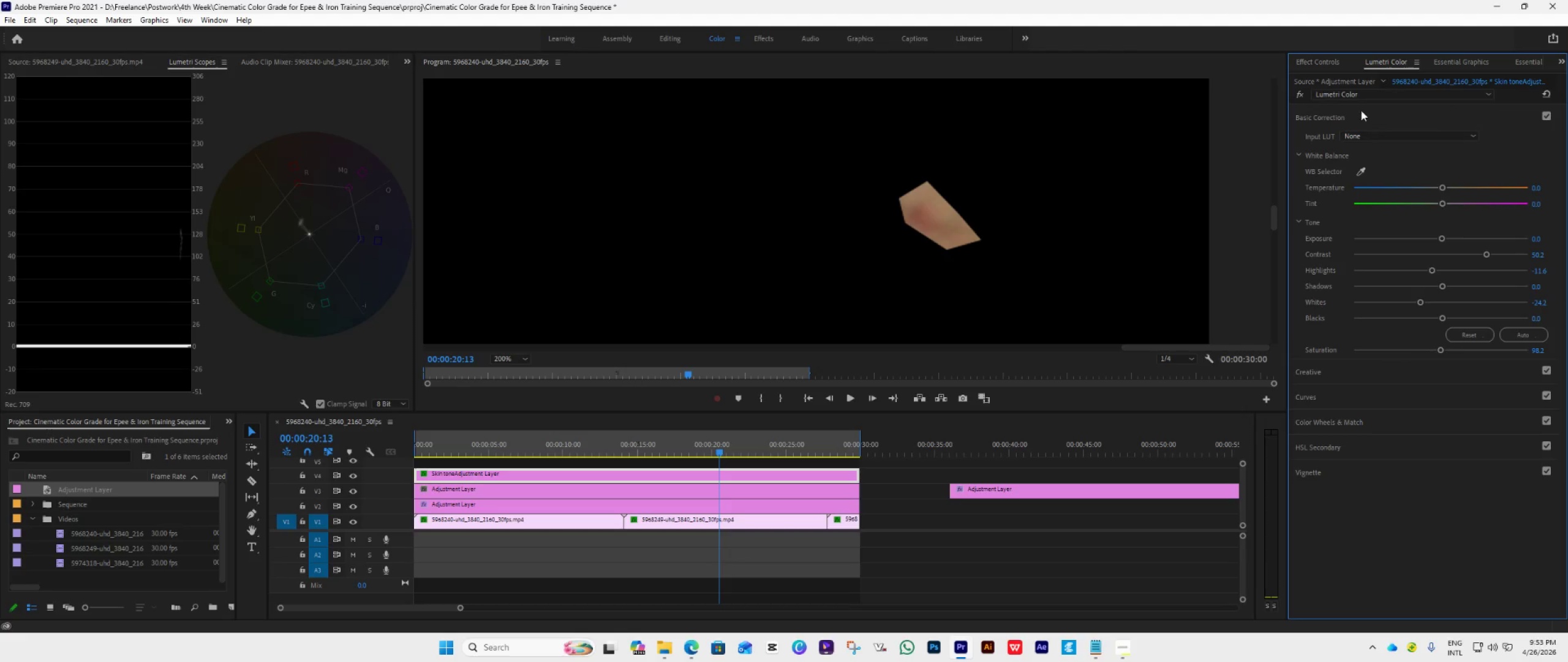 
scroll: coordinate [1287, 370], scroll_direction: down, amount: 3.0
 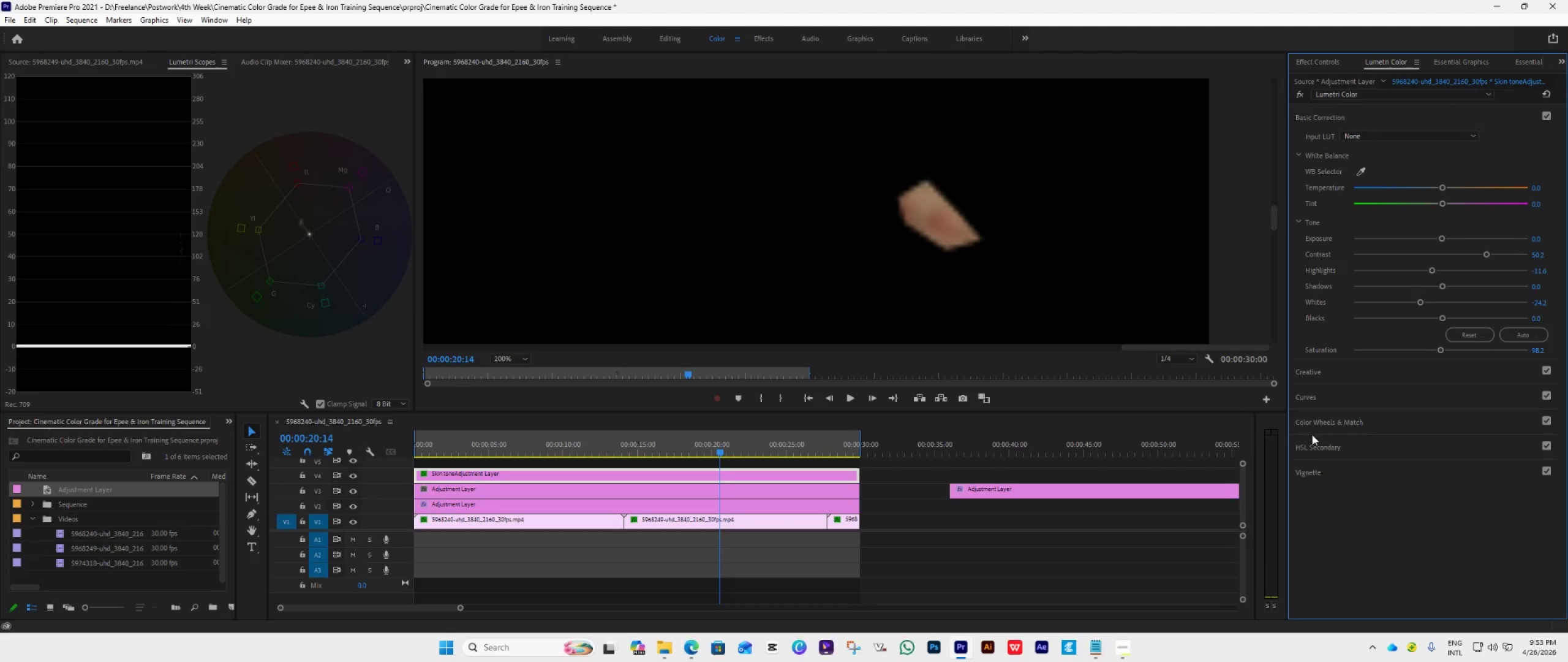 
left_click([1325, 446])
 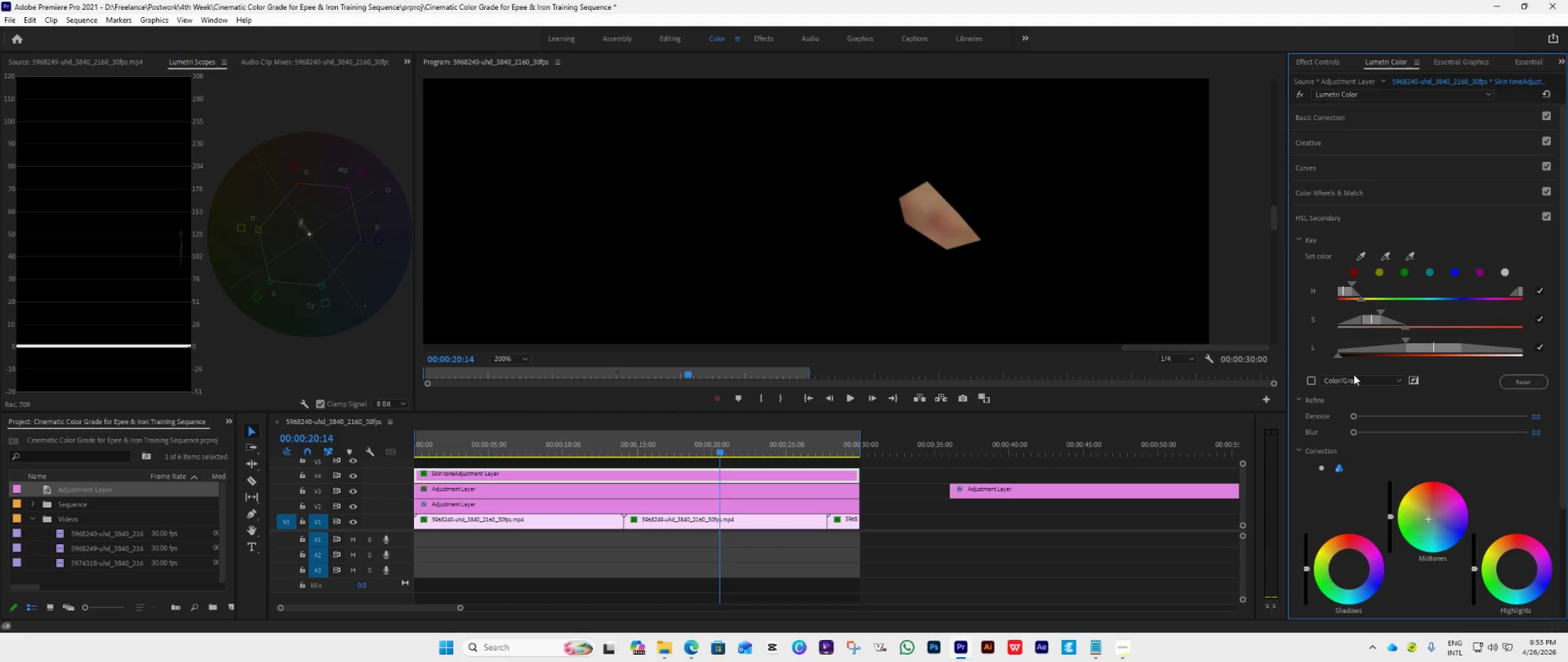 
scroll: coordinate [1479, 449], scroll_direction: down, amount: 8.0
 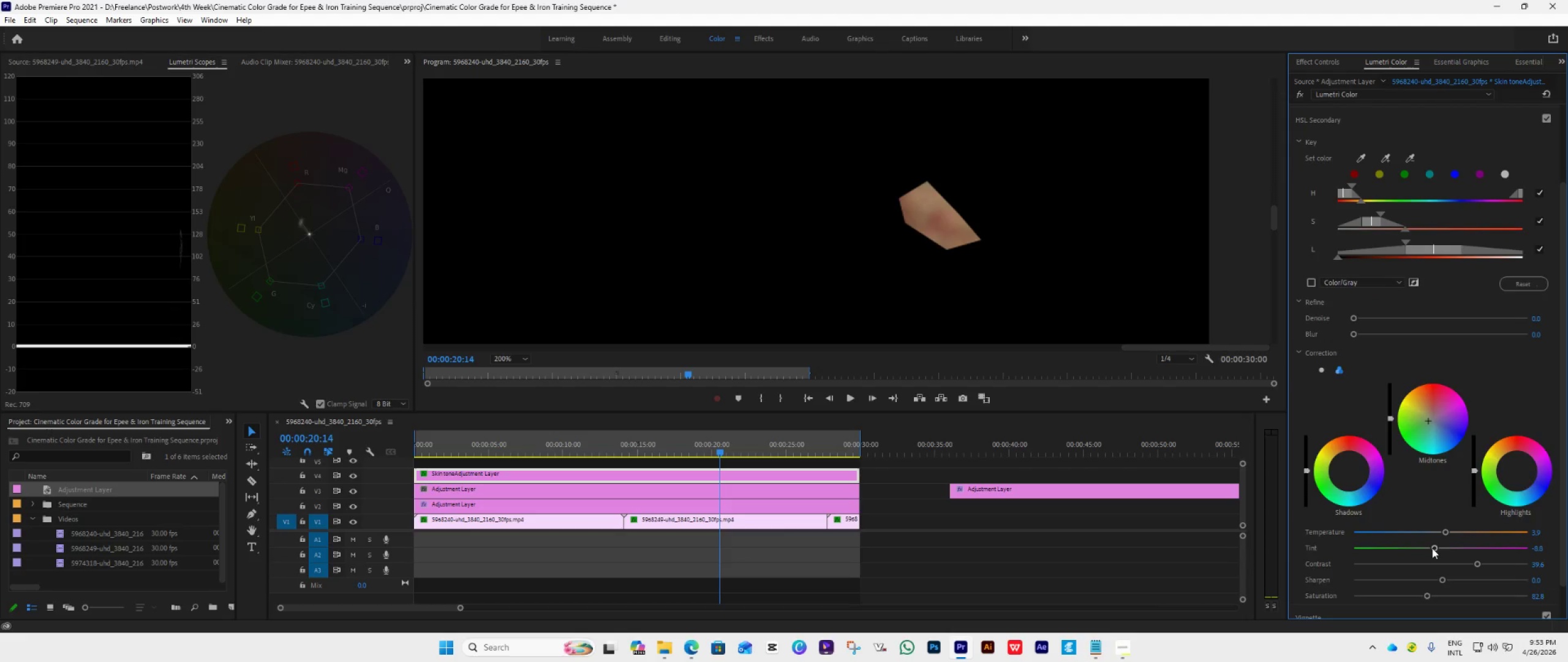 
left_click_drag(start_coordinate=[1432, 548], to_coordinate=[1444, 550])
 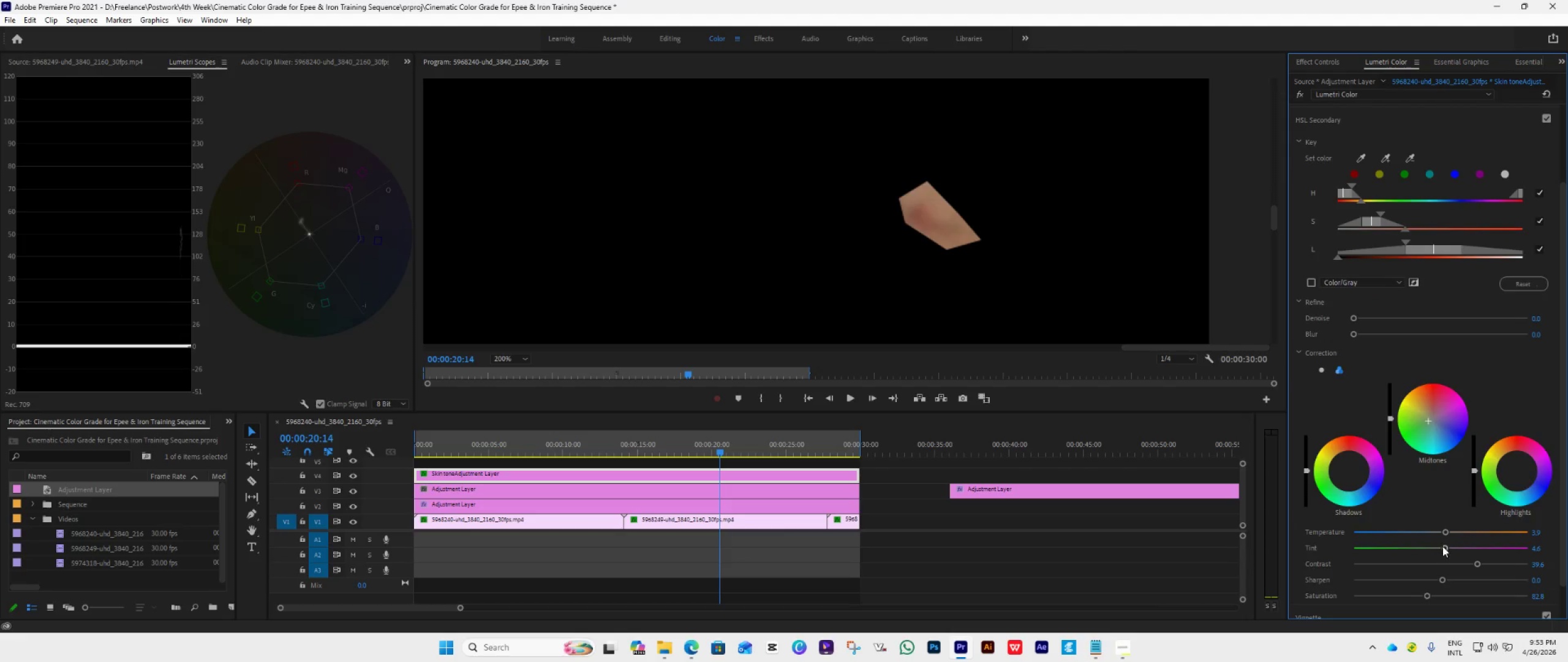 
left_click_drag(start_coordinate=[1443, 546], to_coordinate=[1447, 547])
 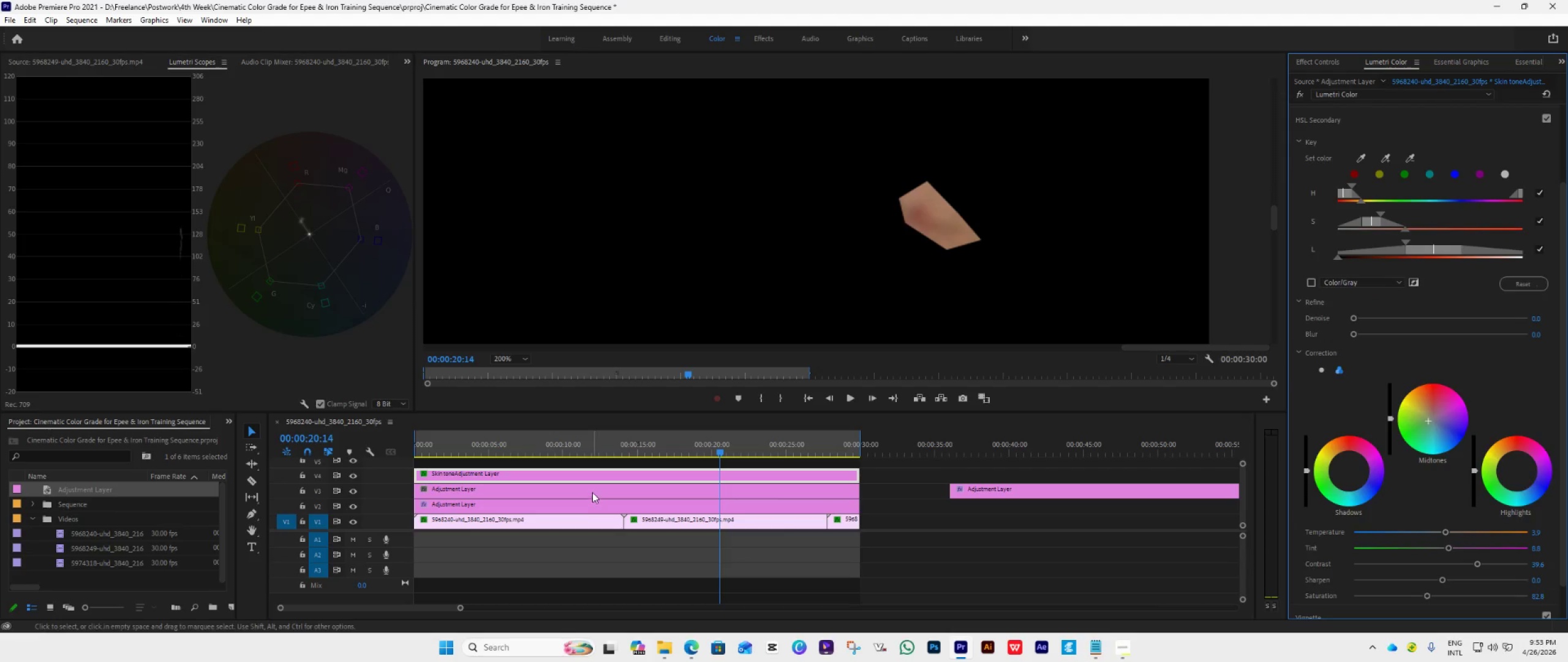 
left_click([591, 490])
 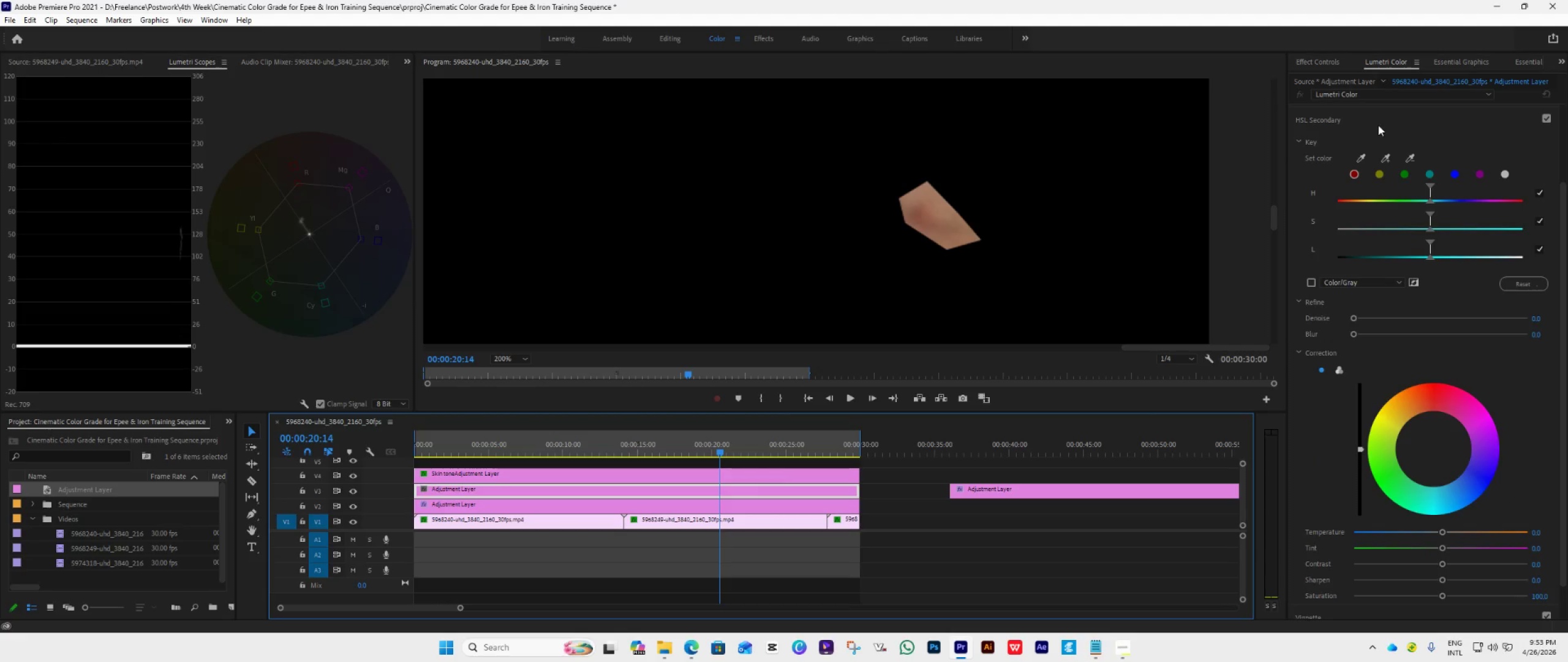 
scroll: coordinate [1363, 124], scroll_direction: up, amount: 16.0
 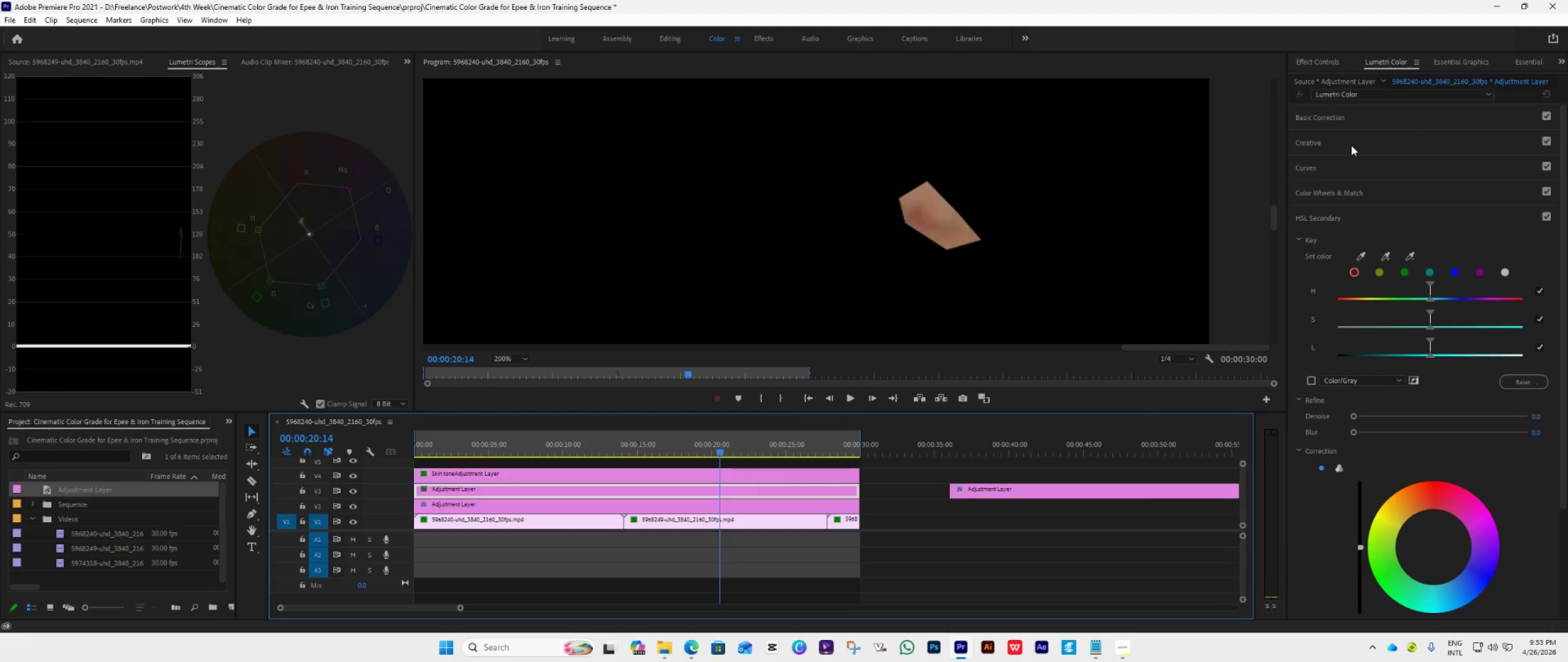 
left_click([1352, 169])
 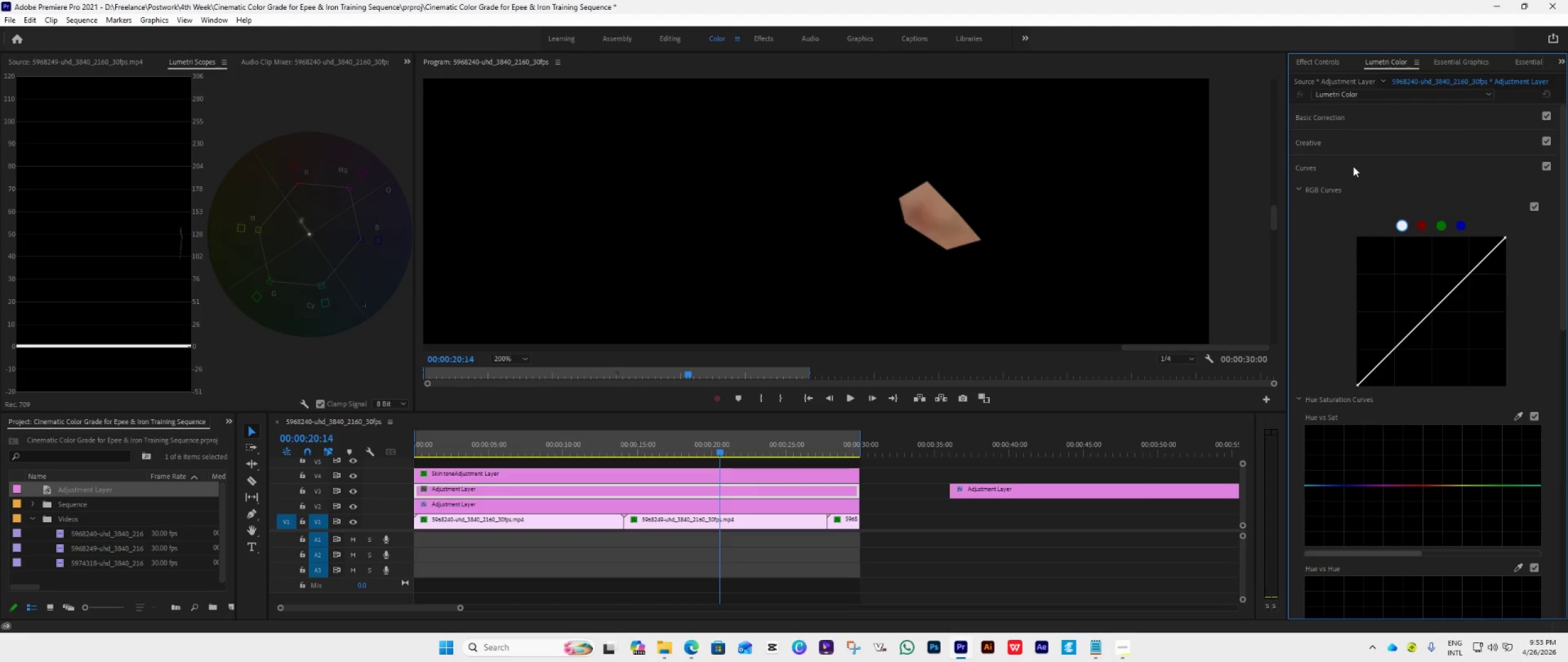 
left_click([1353, 167])
 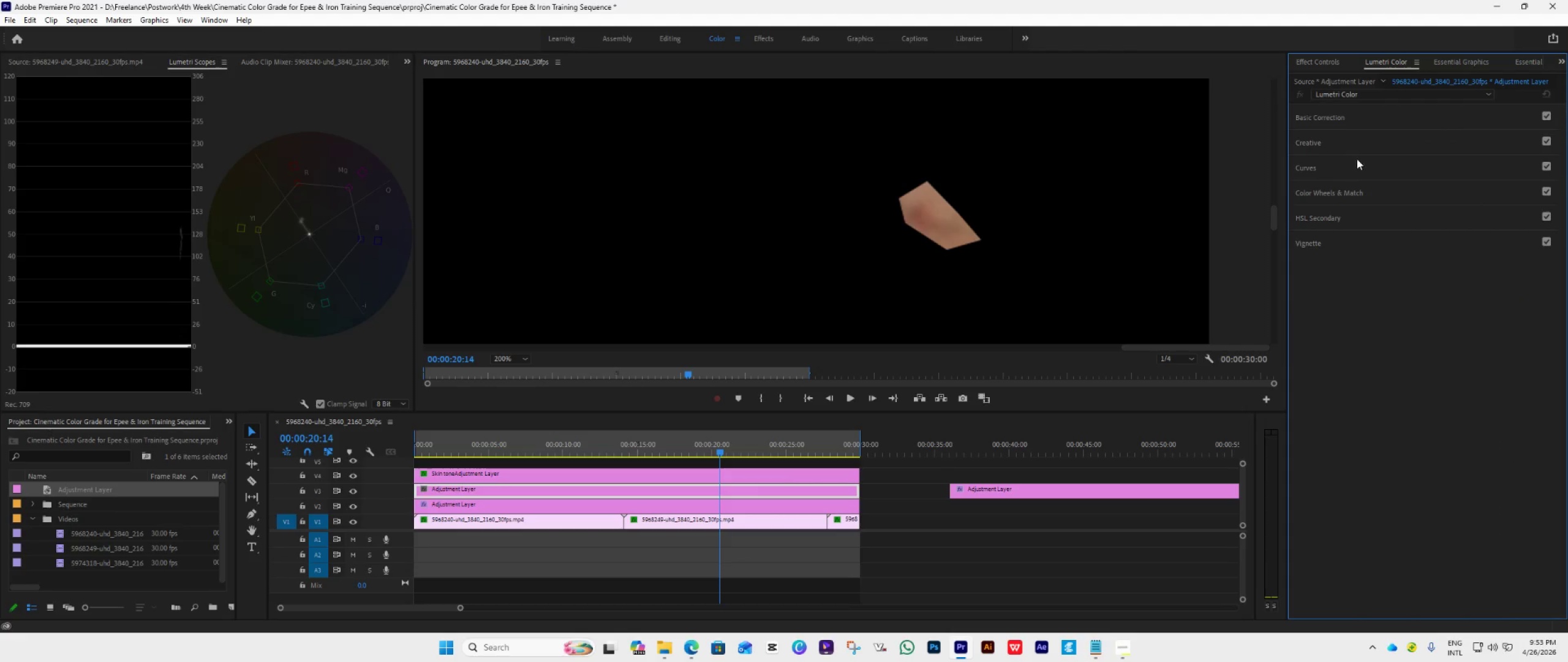 
left_click([1359, 152])
 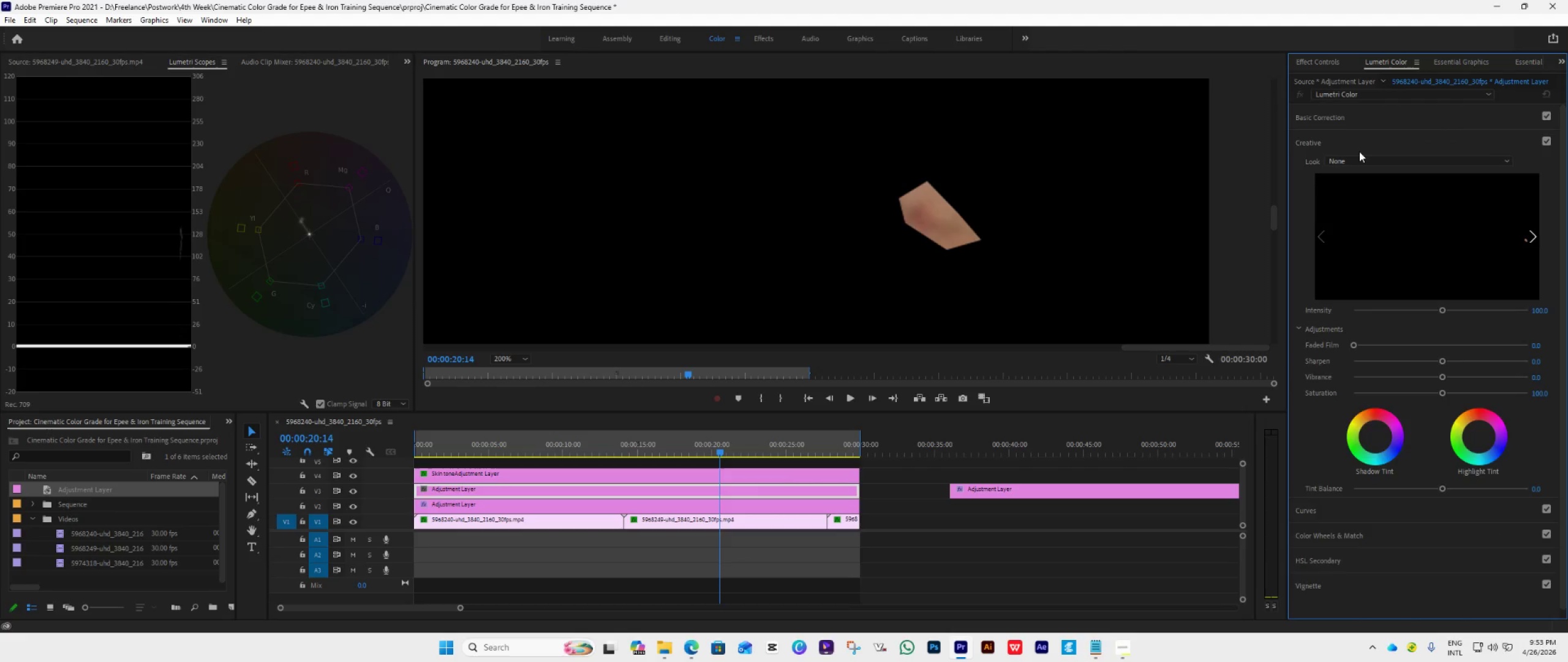 
left_click([1359, 151])
 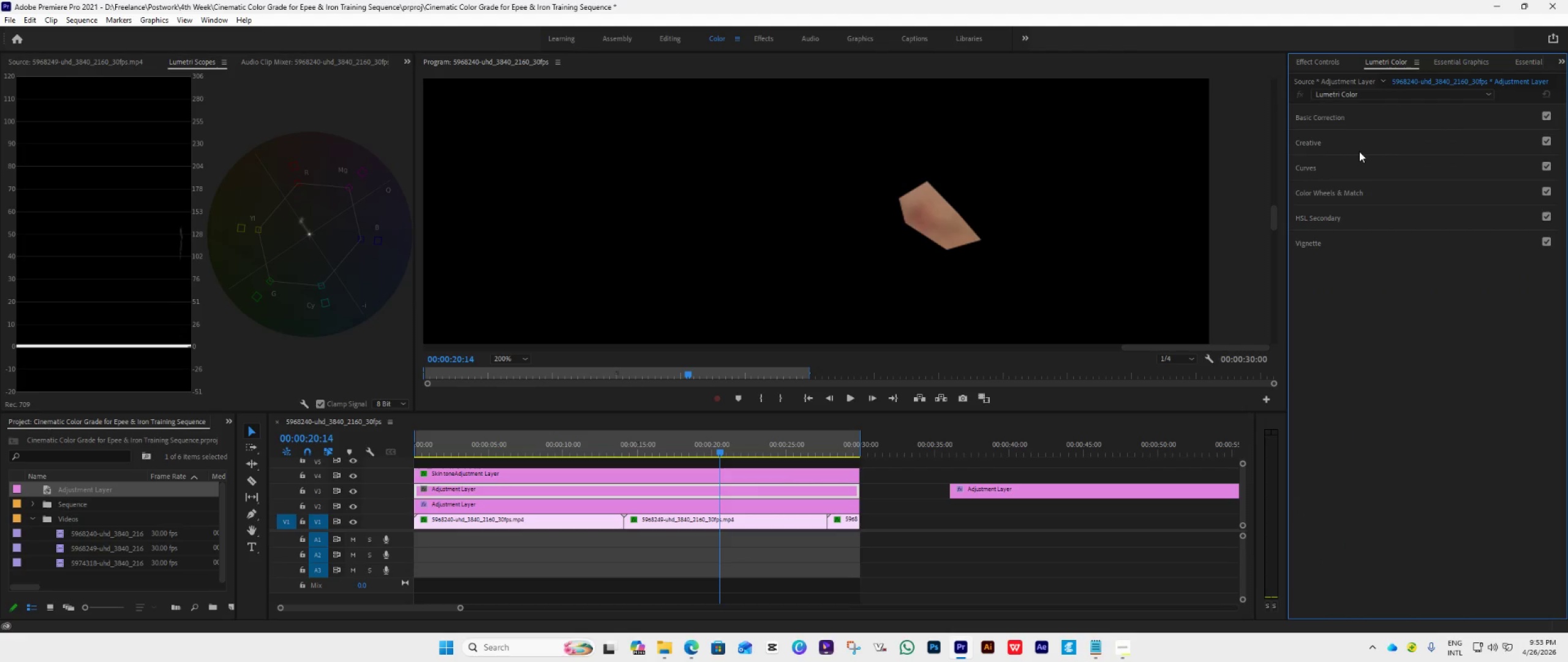 
left_click([1363, 145])
 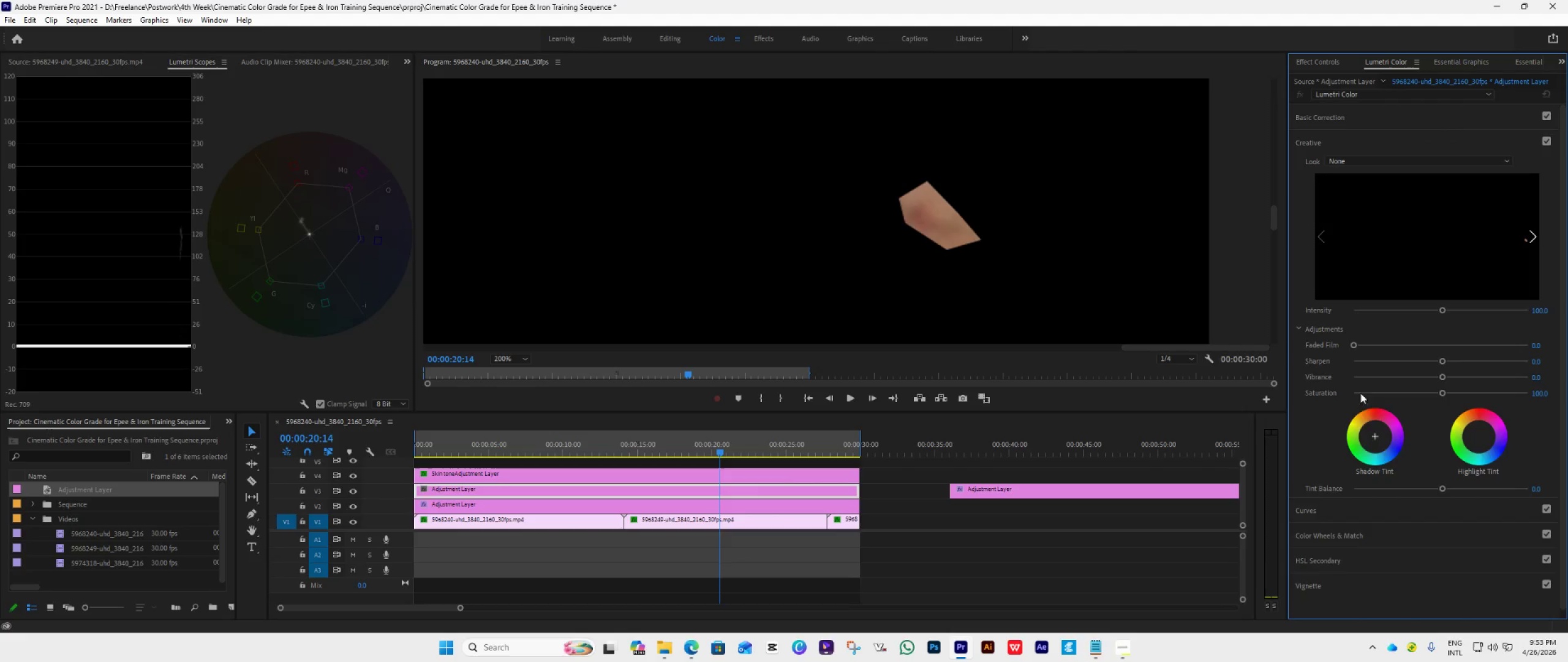 
left_click([1304, 69])
 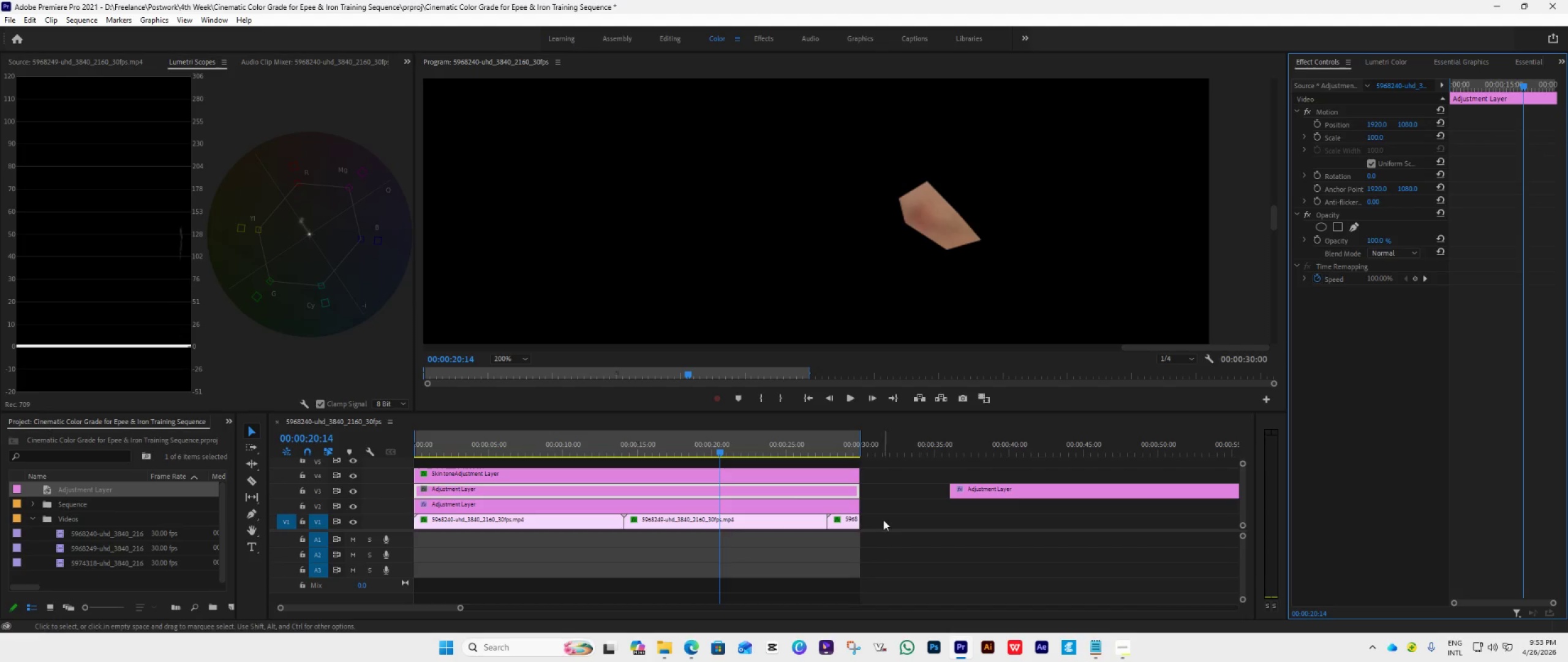 
left_click([785, 523])
 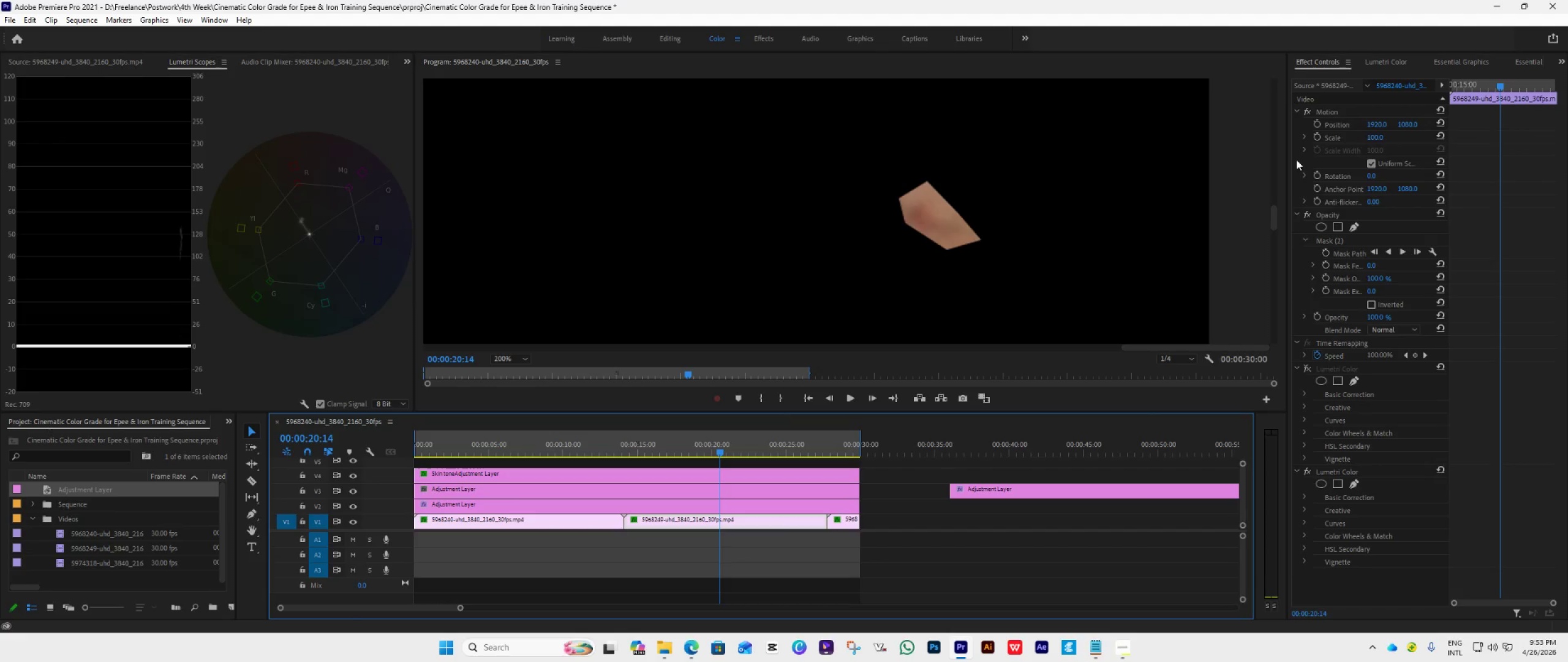 
left_click([1308, 218])
 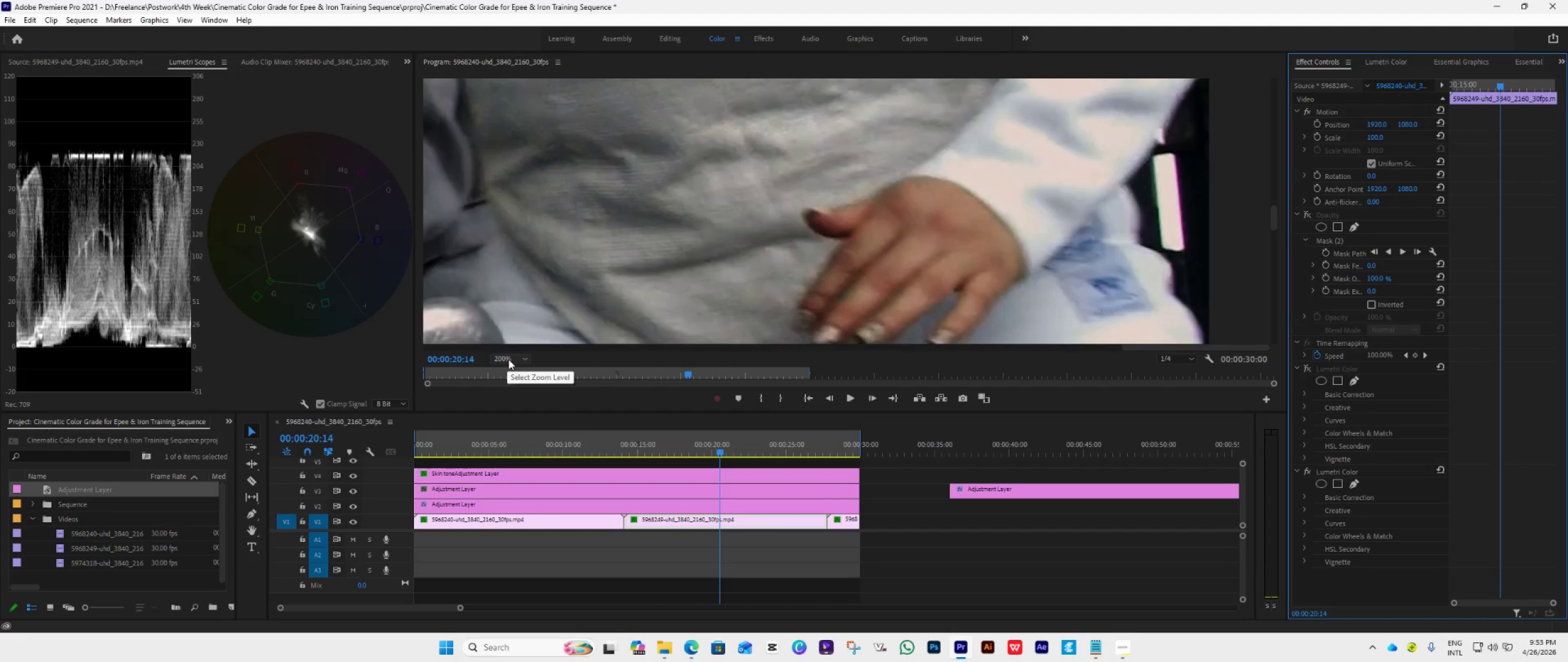 
left_click([508, 357])
 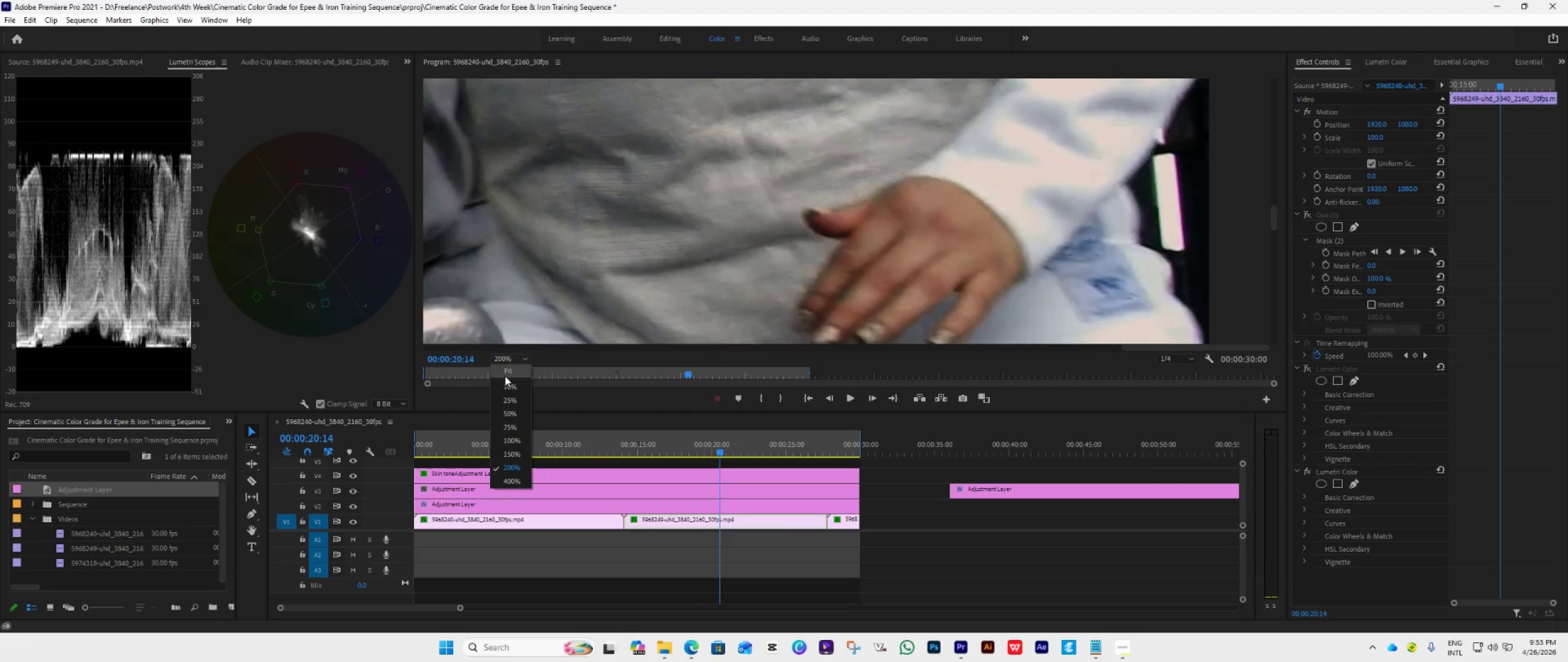 
left_click([507, 373])
 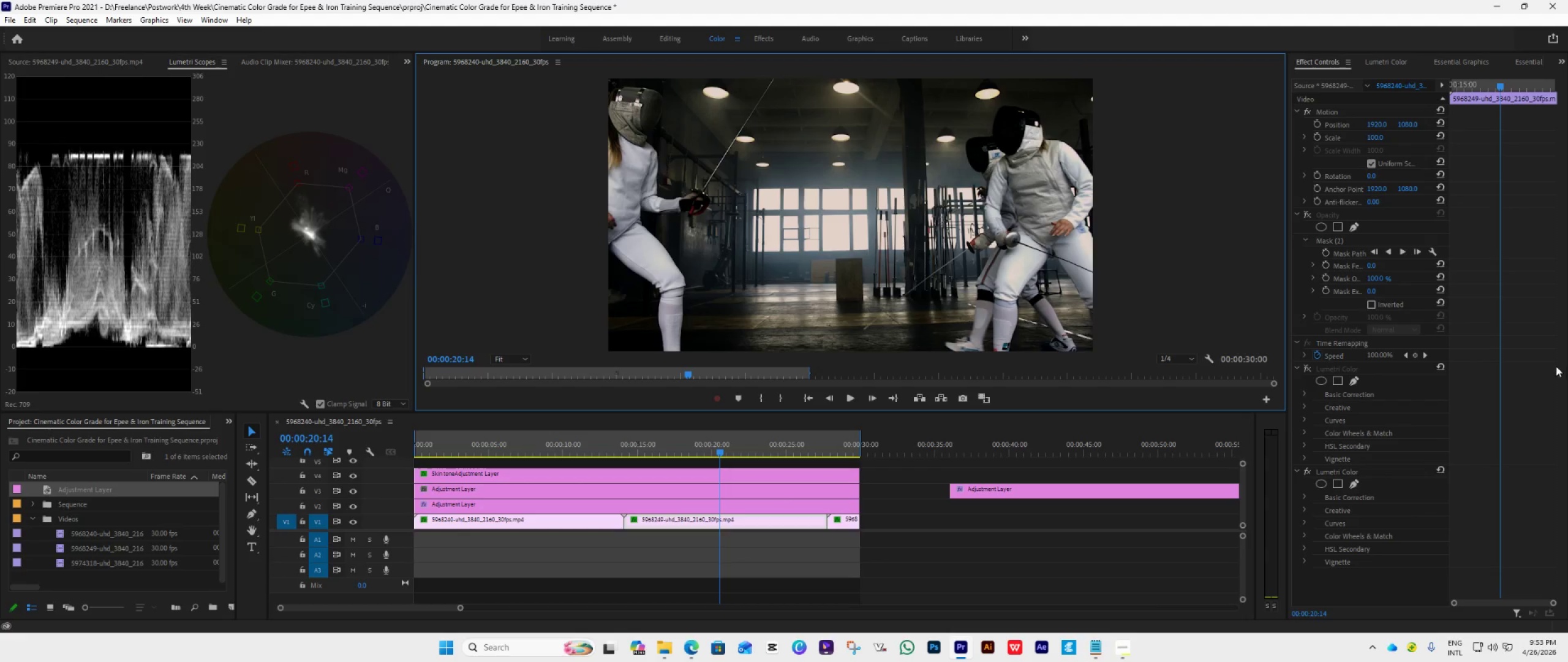 
left_click([1399, 59])
 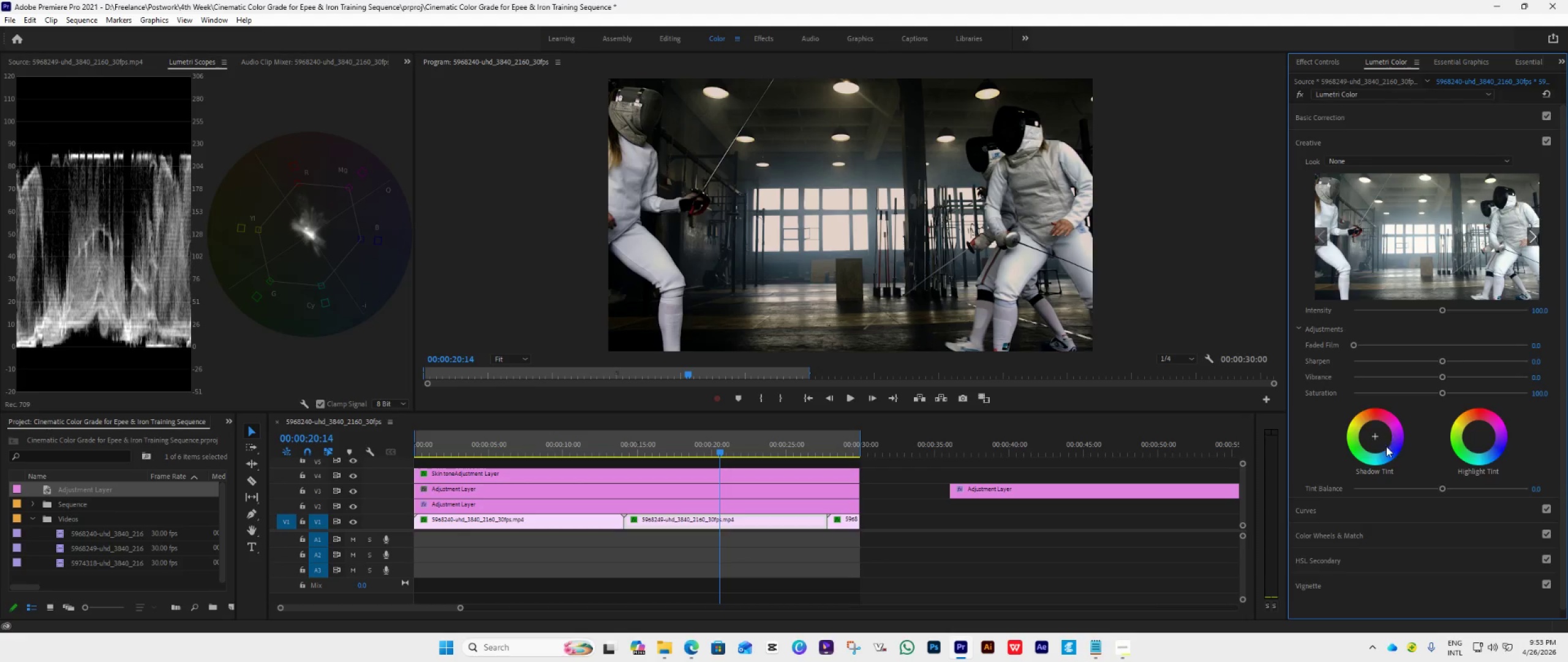 
left_click_drag(start_coordinate=[1376, 434], to_coordinate=[1520, 585])
 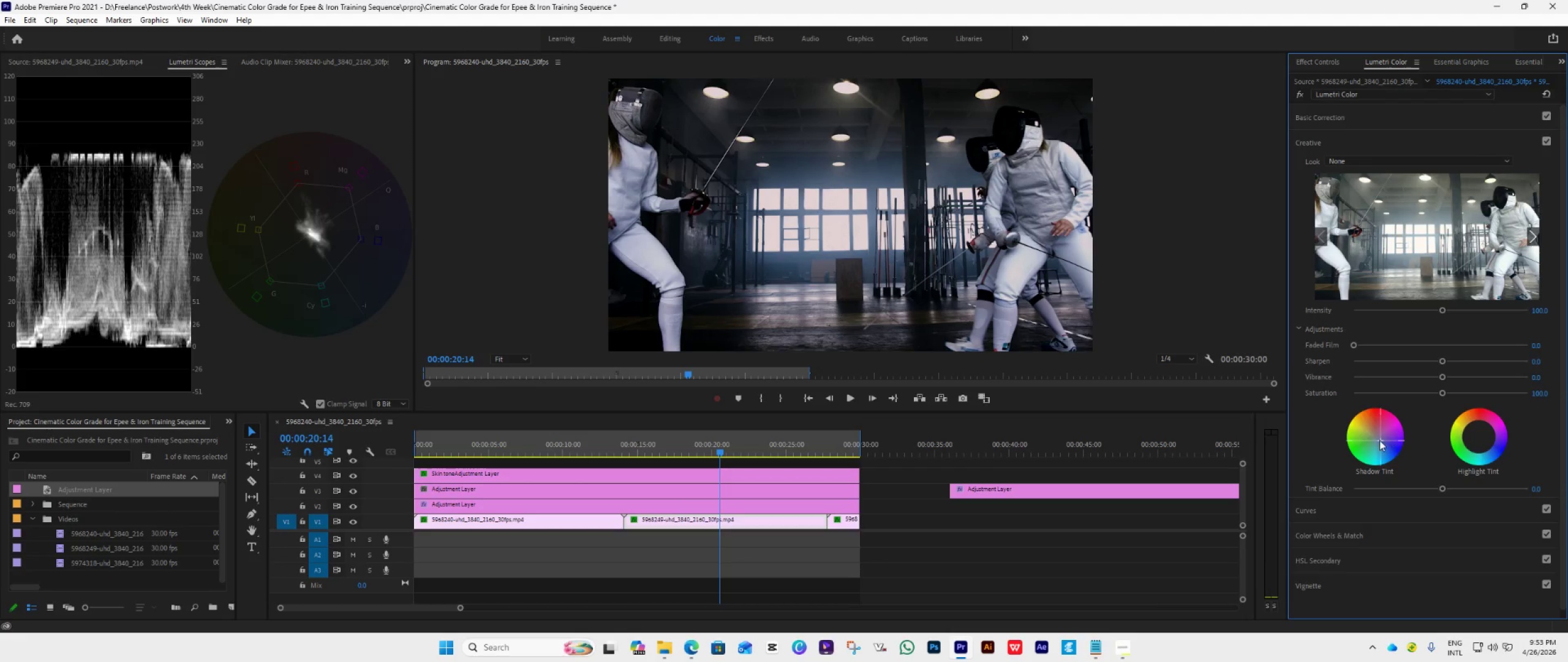 
left_click_drag(start_coordinate=[1379, 440], to_coordinate=[1483, 558])
 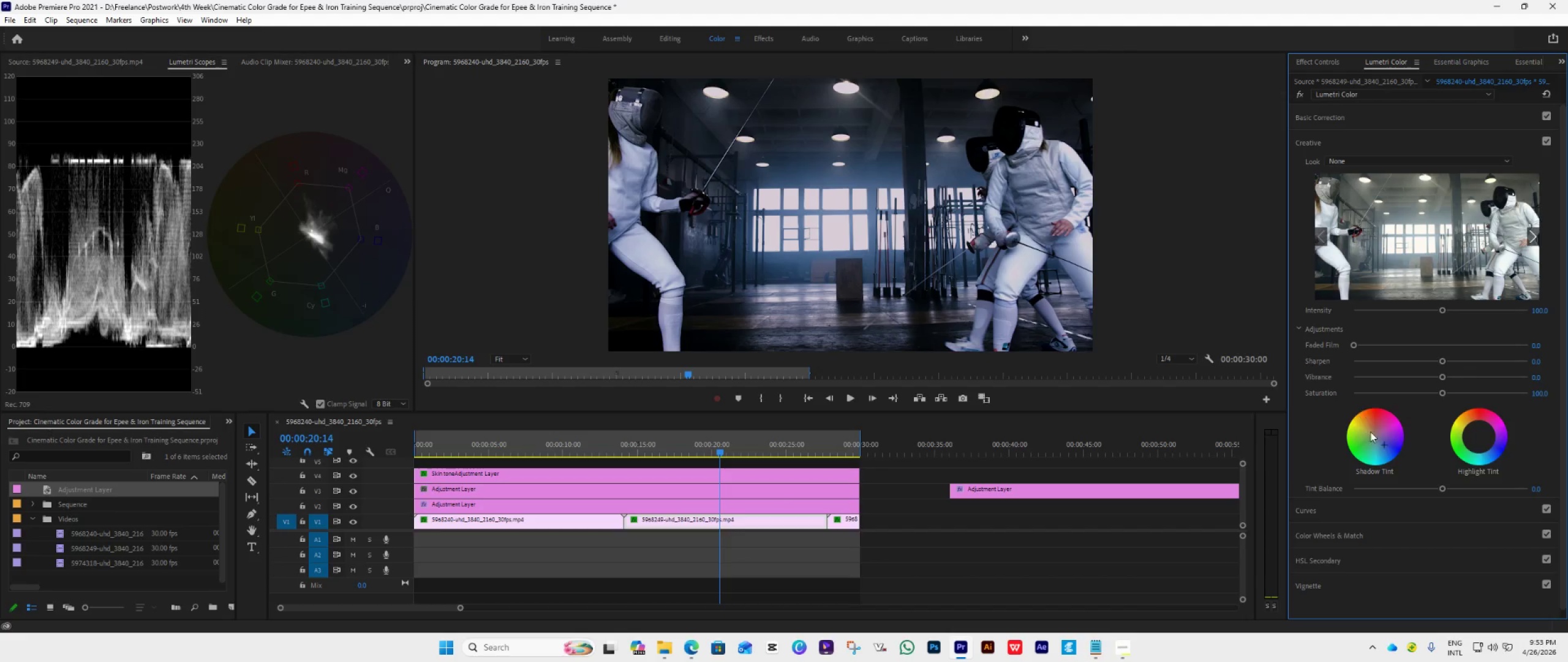 
left_click_drag(start_coordinate=[1385, 441], to_coordinate=[1430, 503])
 